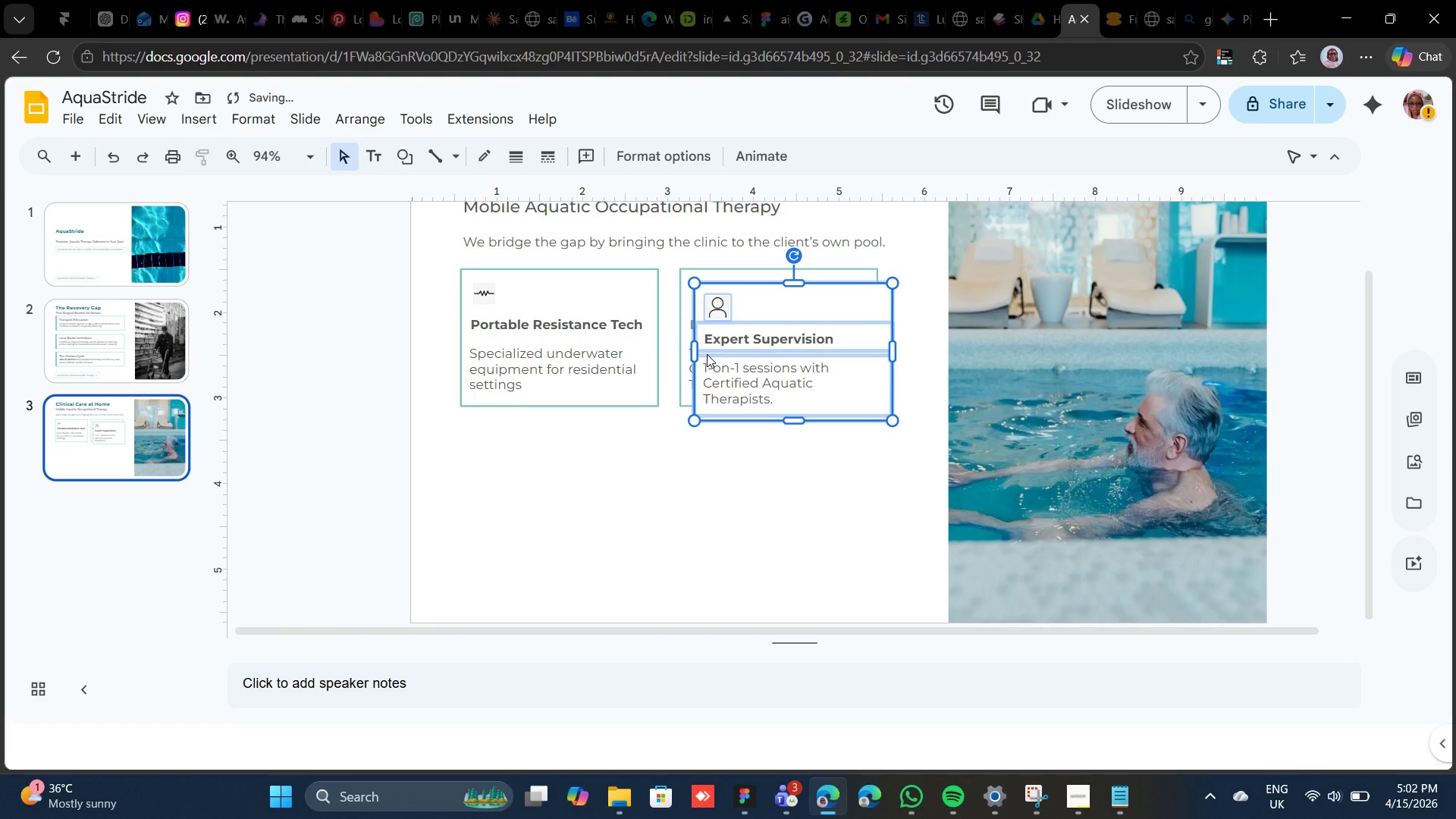 
hold_key(key=ShiftLeft, duration=1.36)
 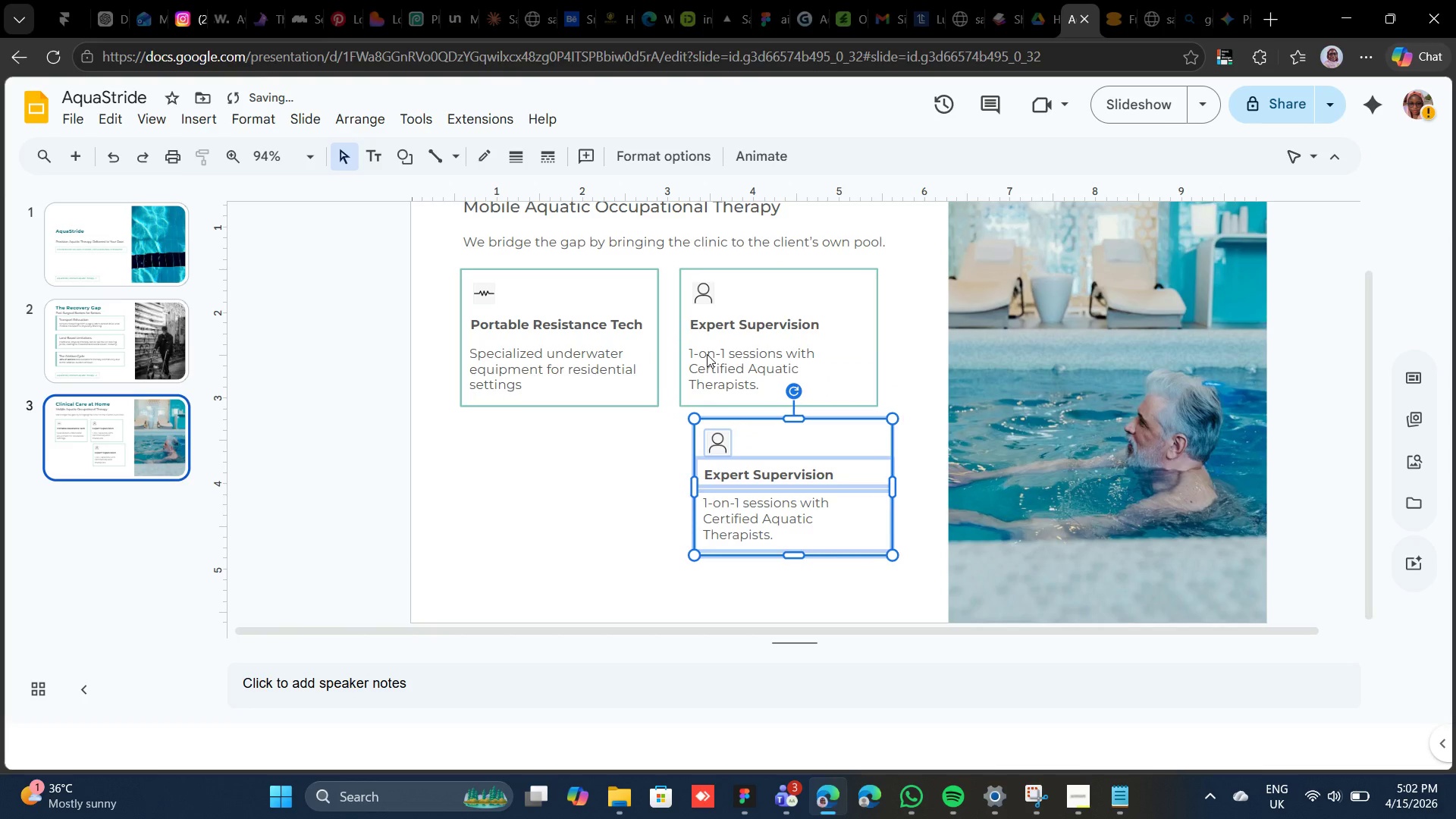 
hold_key(key=ArrowDown, duration=1.08)
 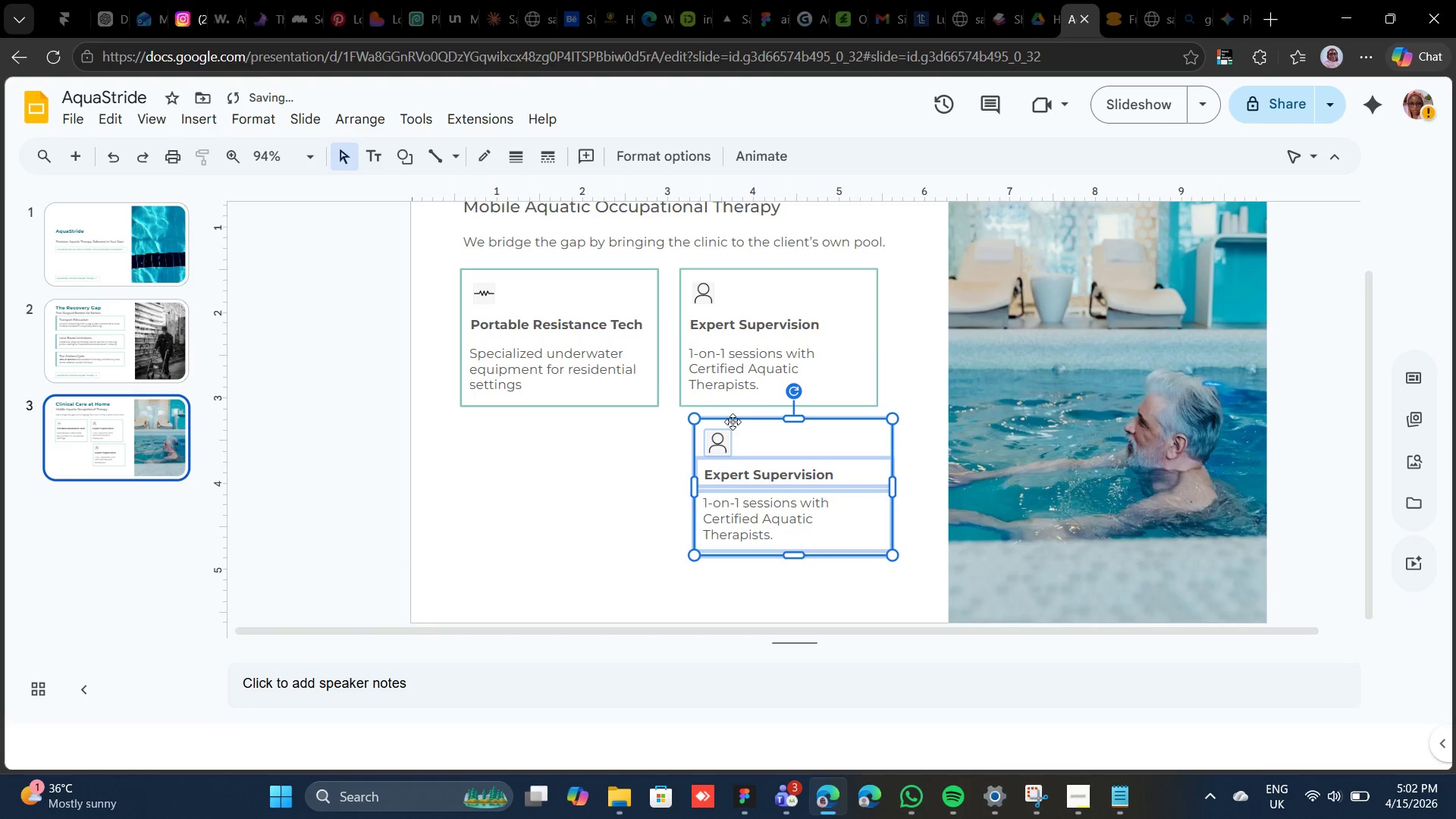 
left_click_drag(start_coordinate=[733, 420], to_coordinate=[497, 428])
 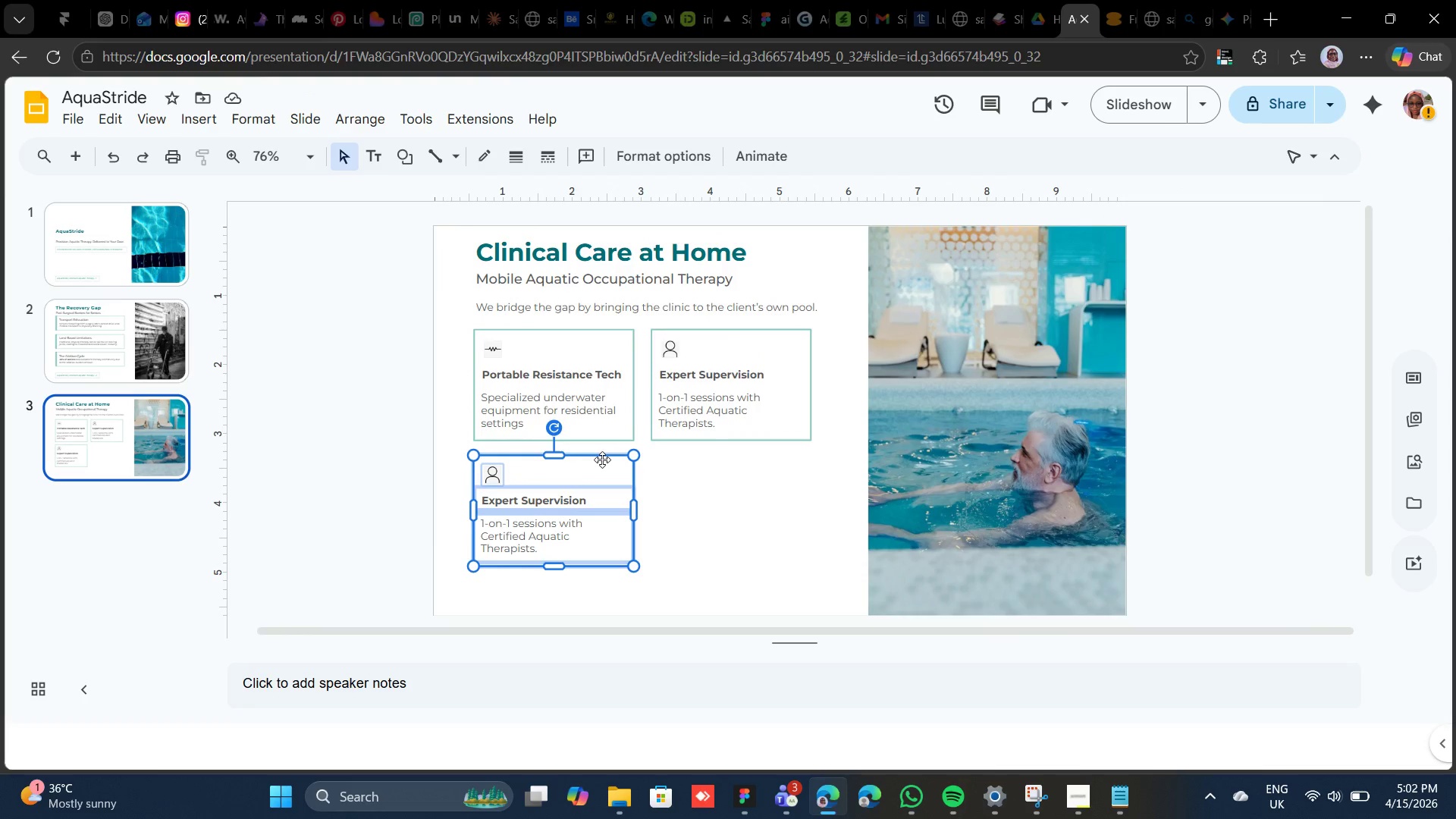 
wait(6.92)
 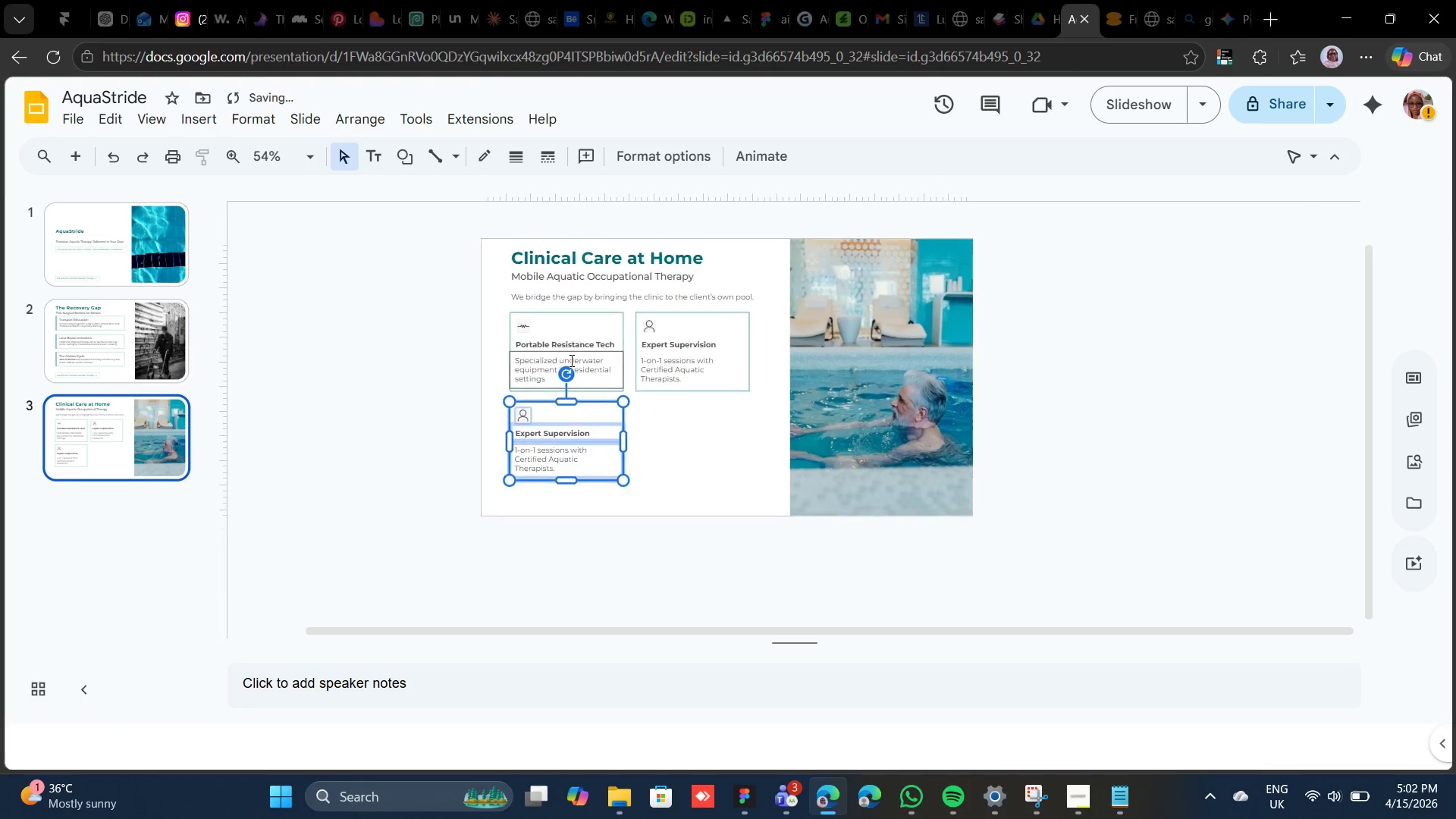 
left_click_drag(start_coordinate=[602, 455], to_coordinate=[605, 463])
 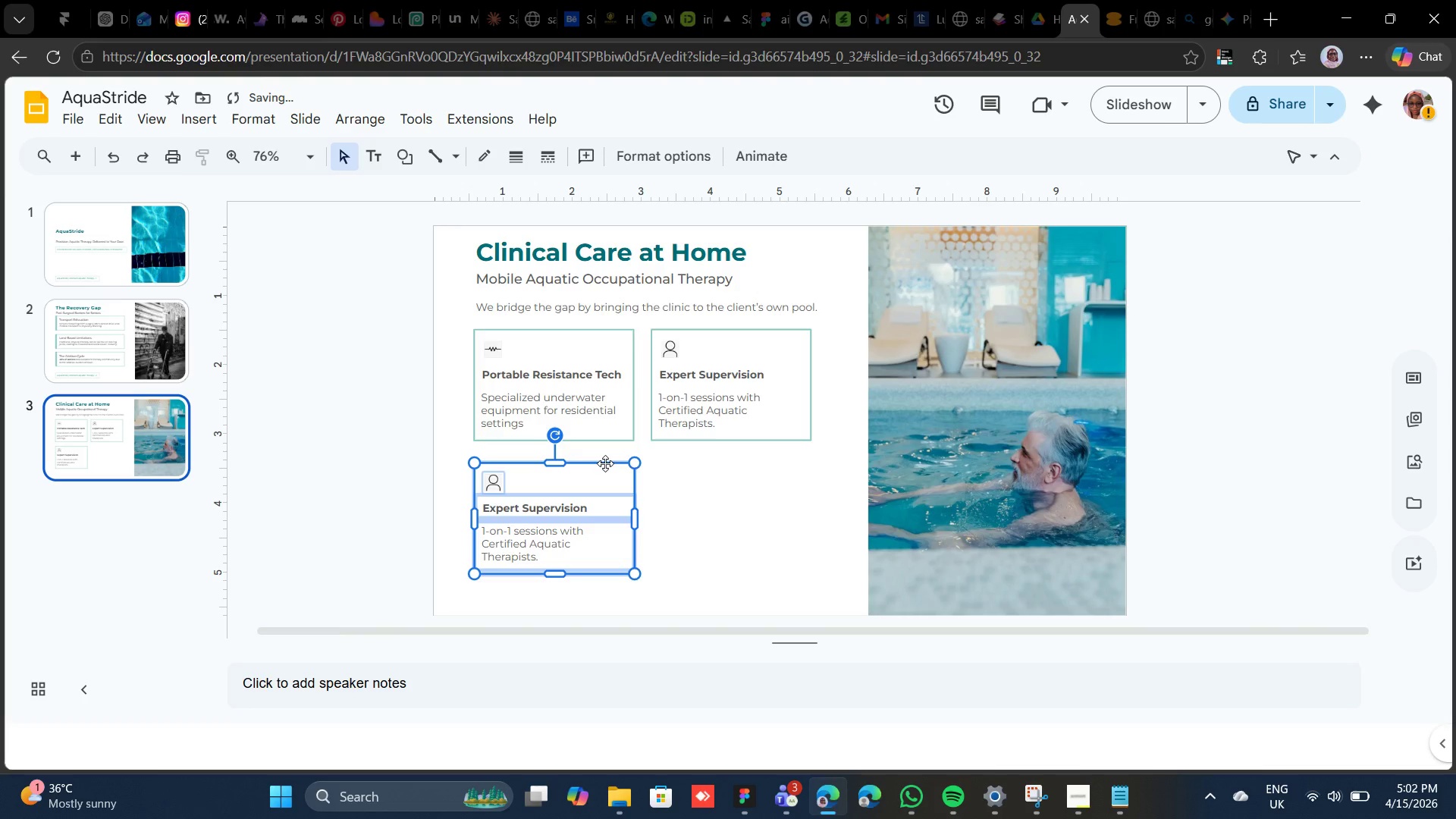 
left_click_drag(start_coordinate=[605, 463], to_coordinate=[598, 459])
 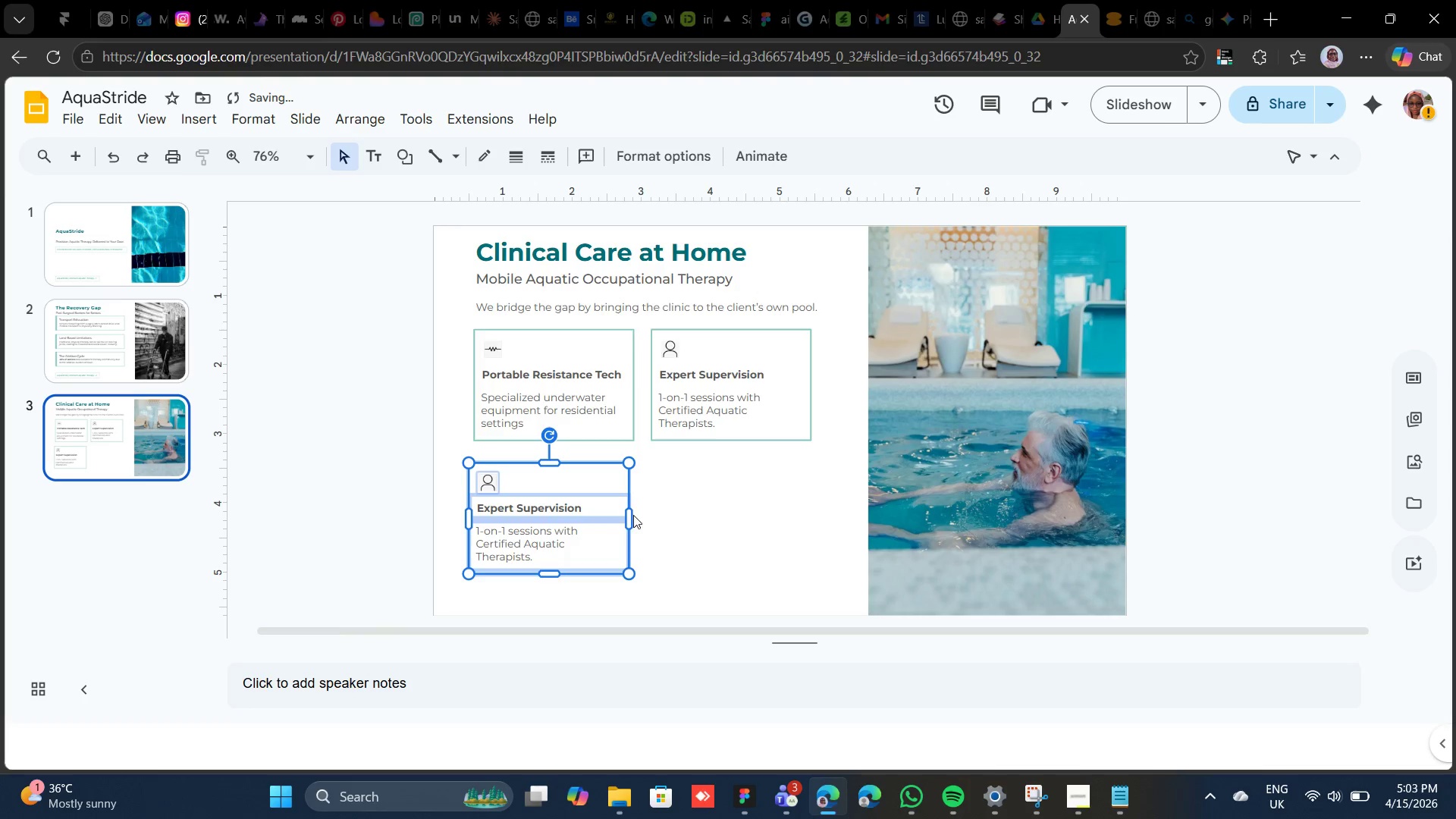 
left_click_drag(start_coordinate=[628, 513], to_coordinate=[811, 516])
 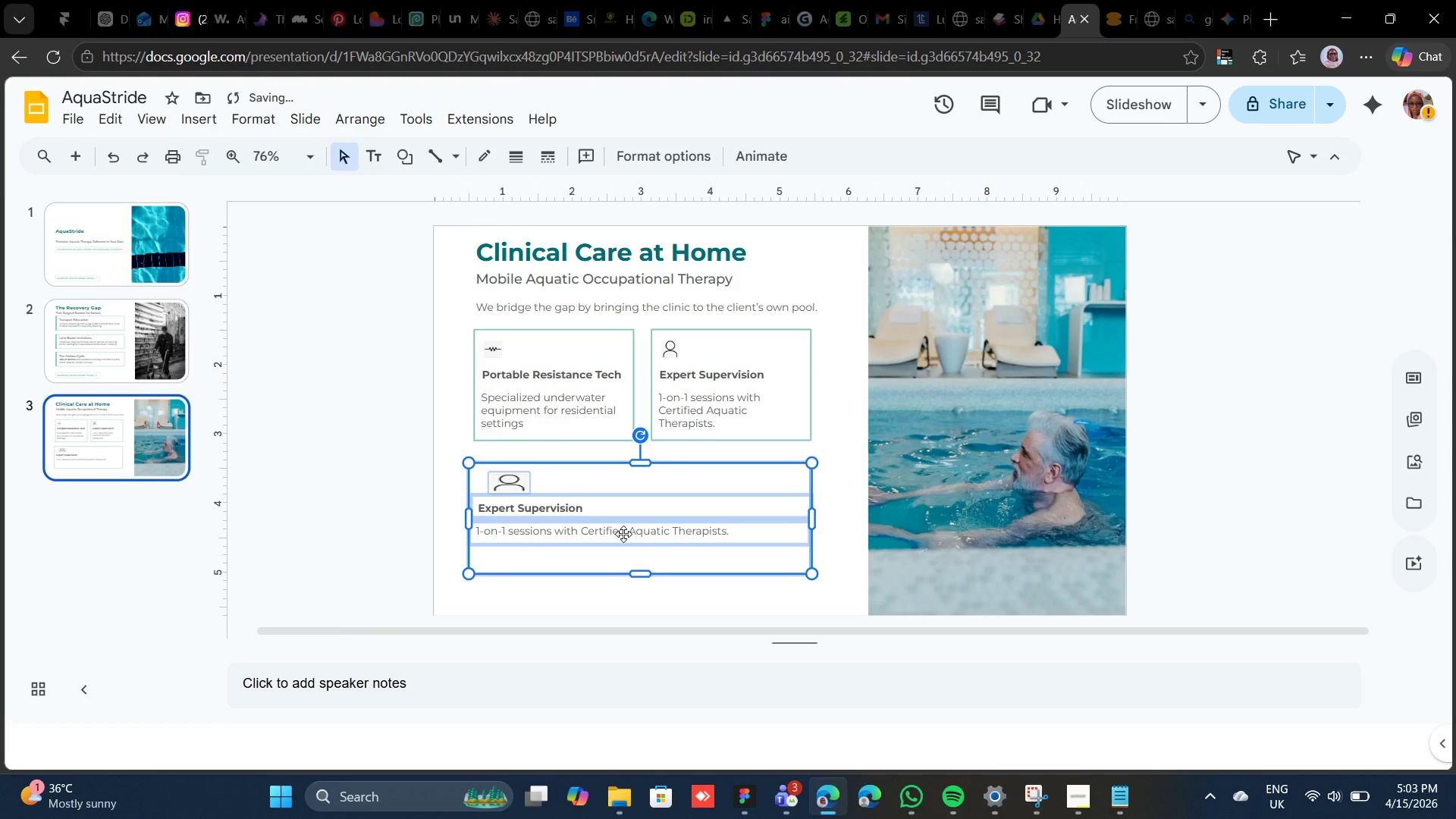 
key(Control+Z)
 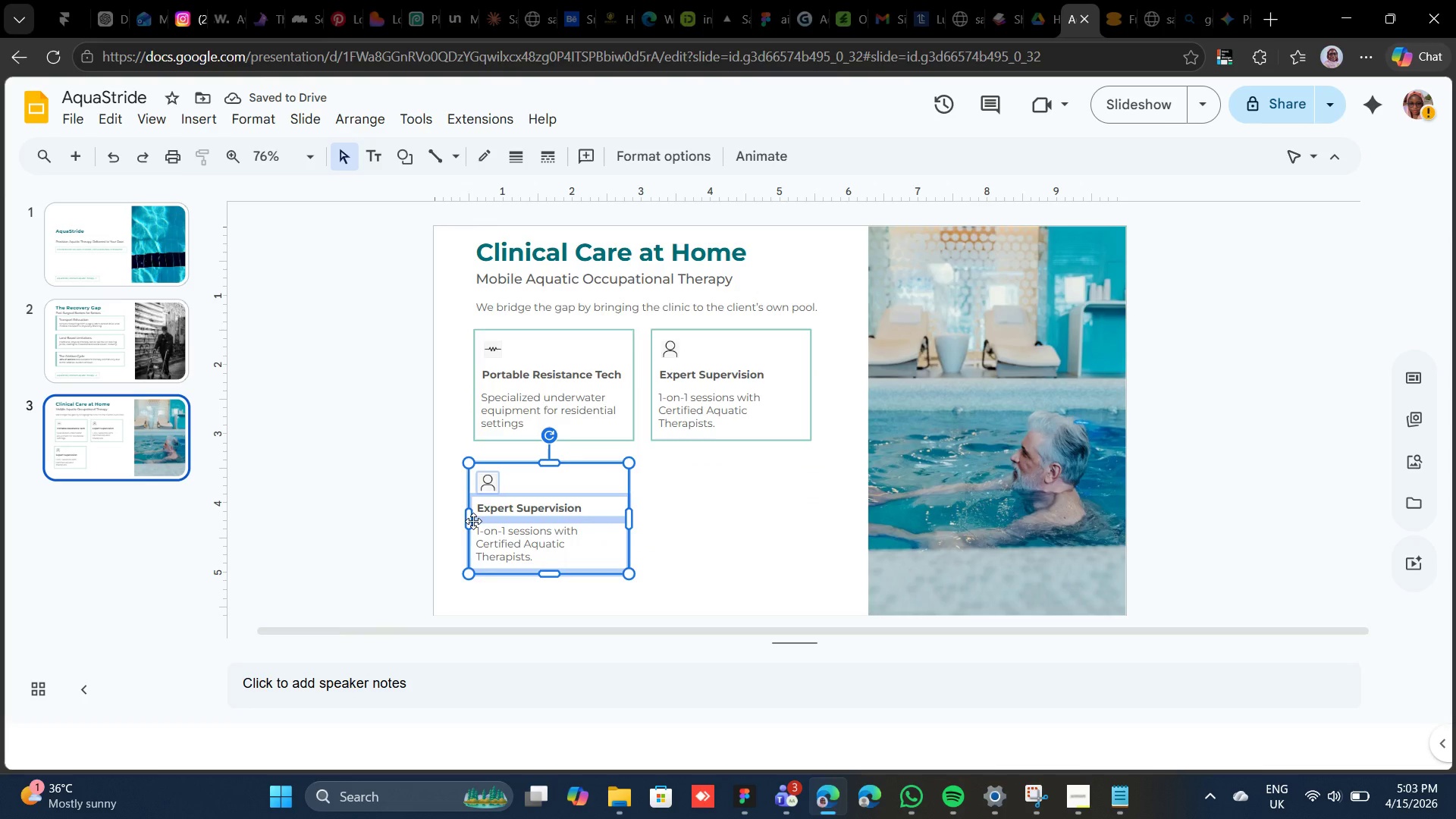 
wait(5.34)
 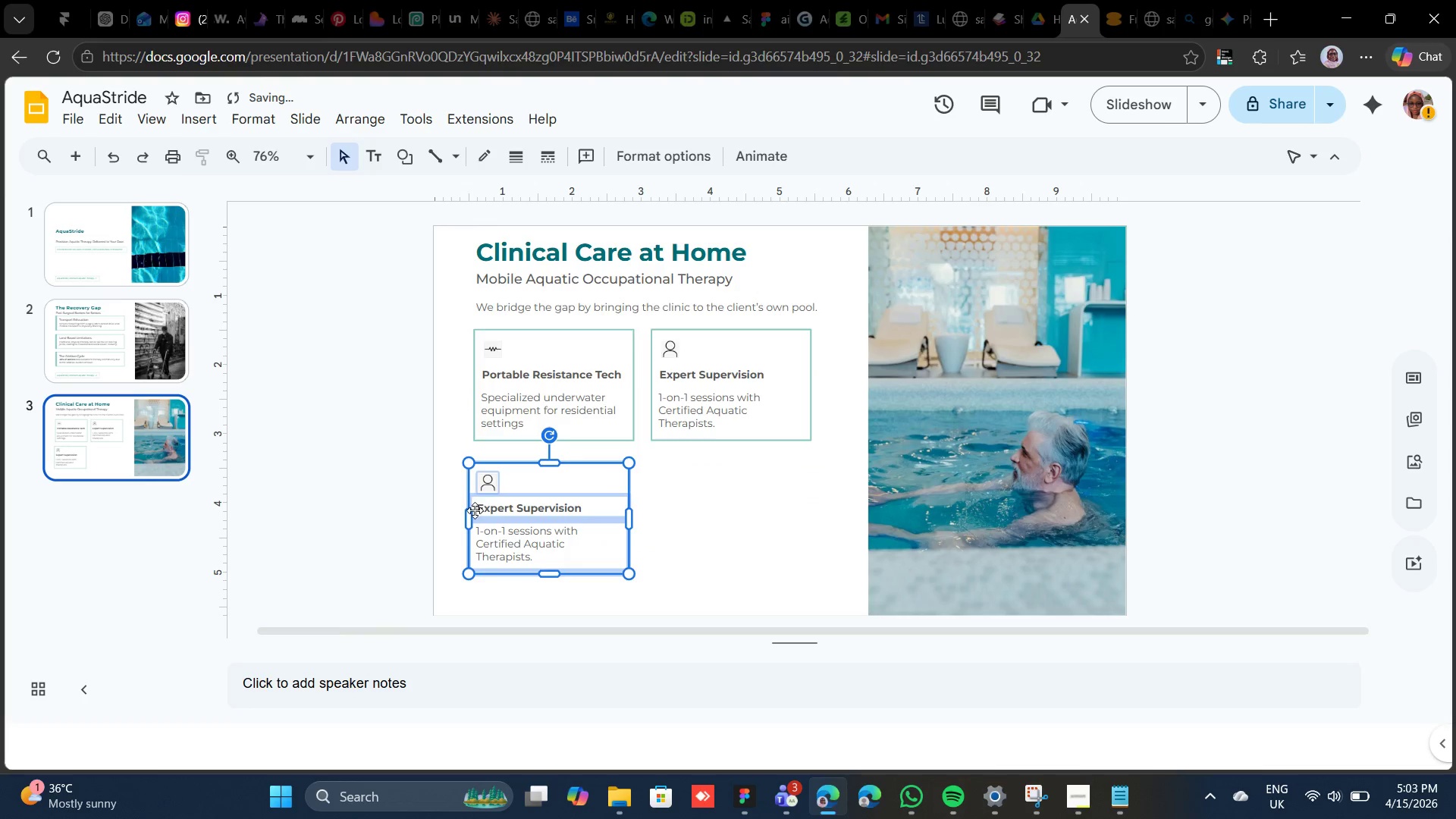 
left_click_drag(start_coordinate=[471, 522], to_coordinate=[475, 524])
 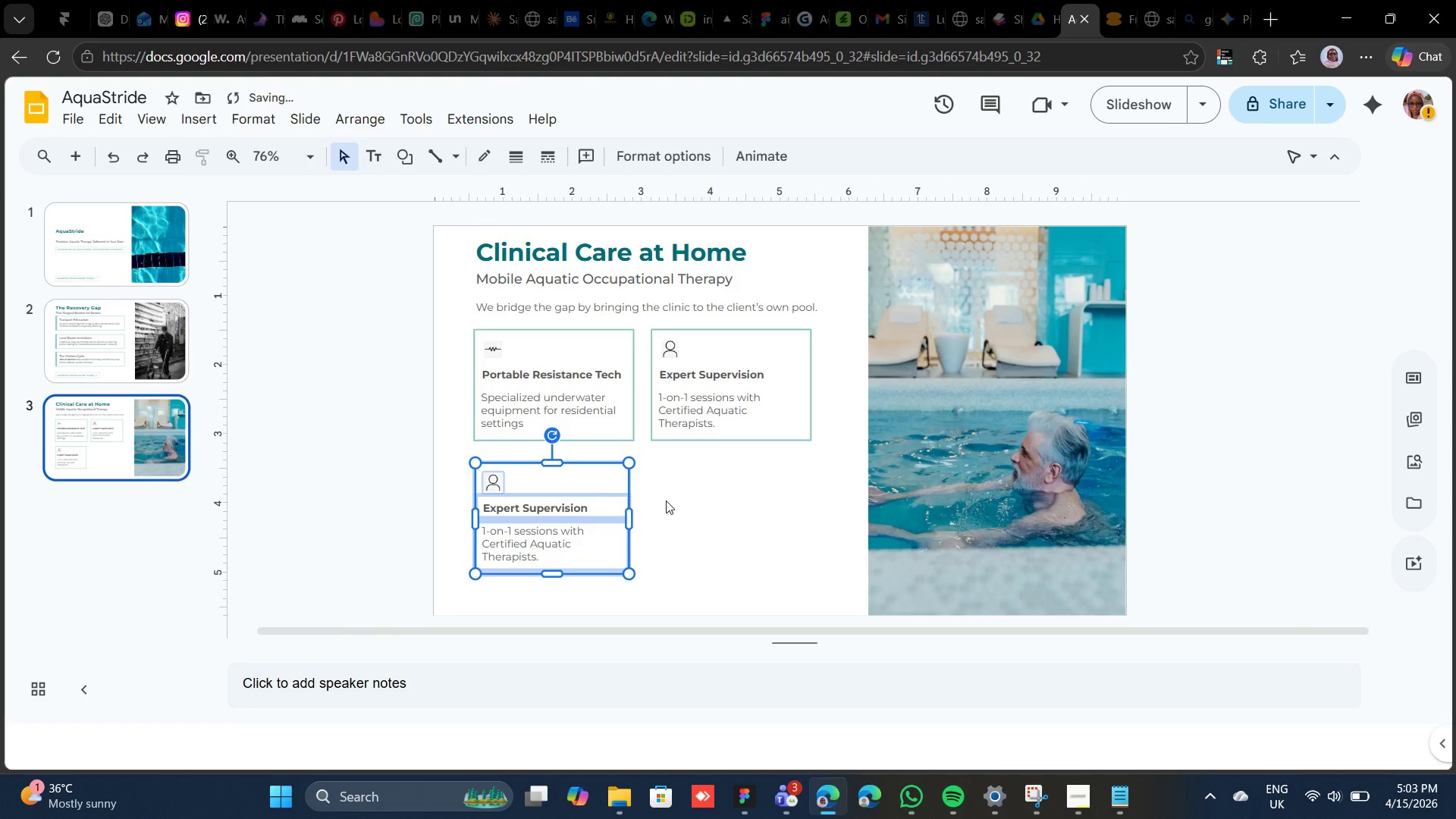 
left_click([666, 500])
 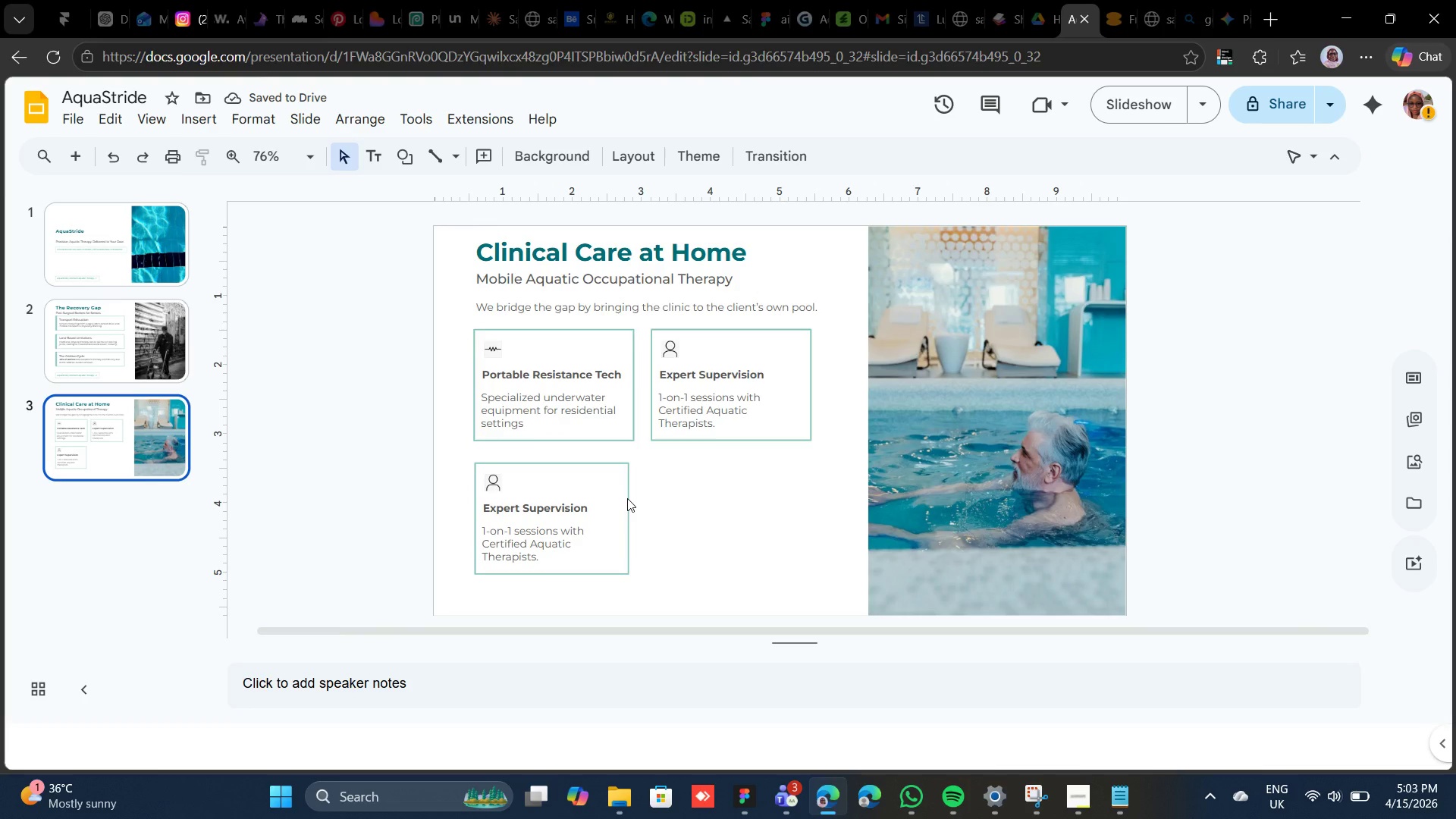 
left_click([627, 498])
 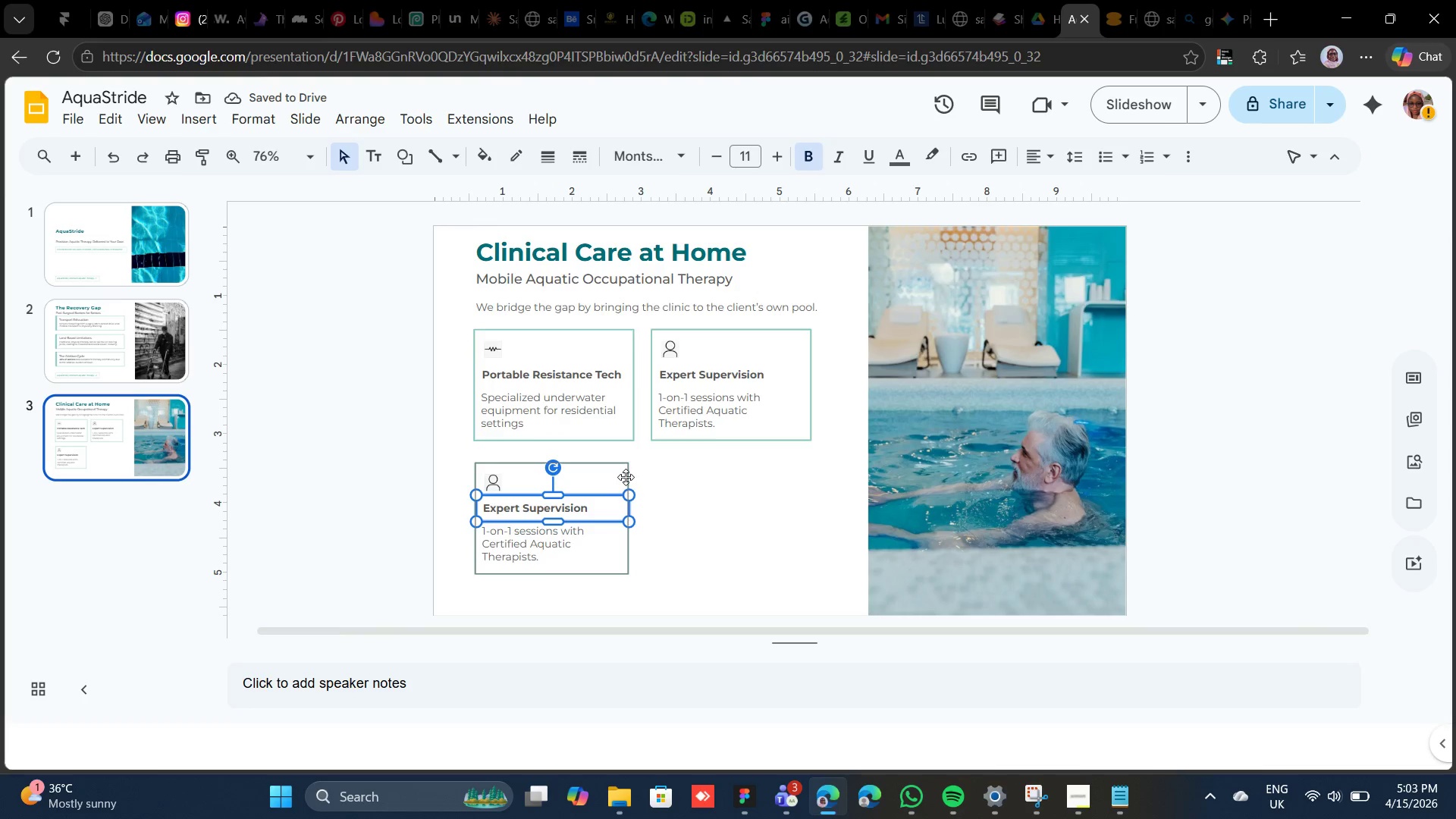 
left_click([626, 471])
 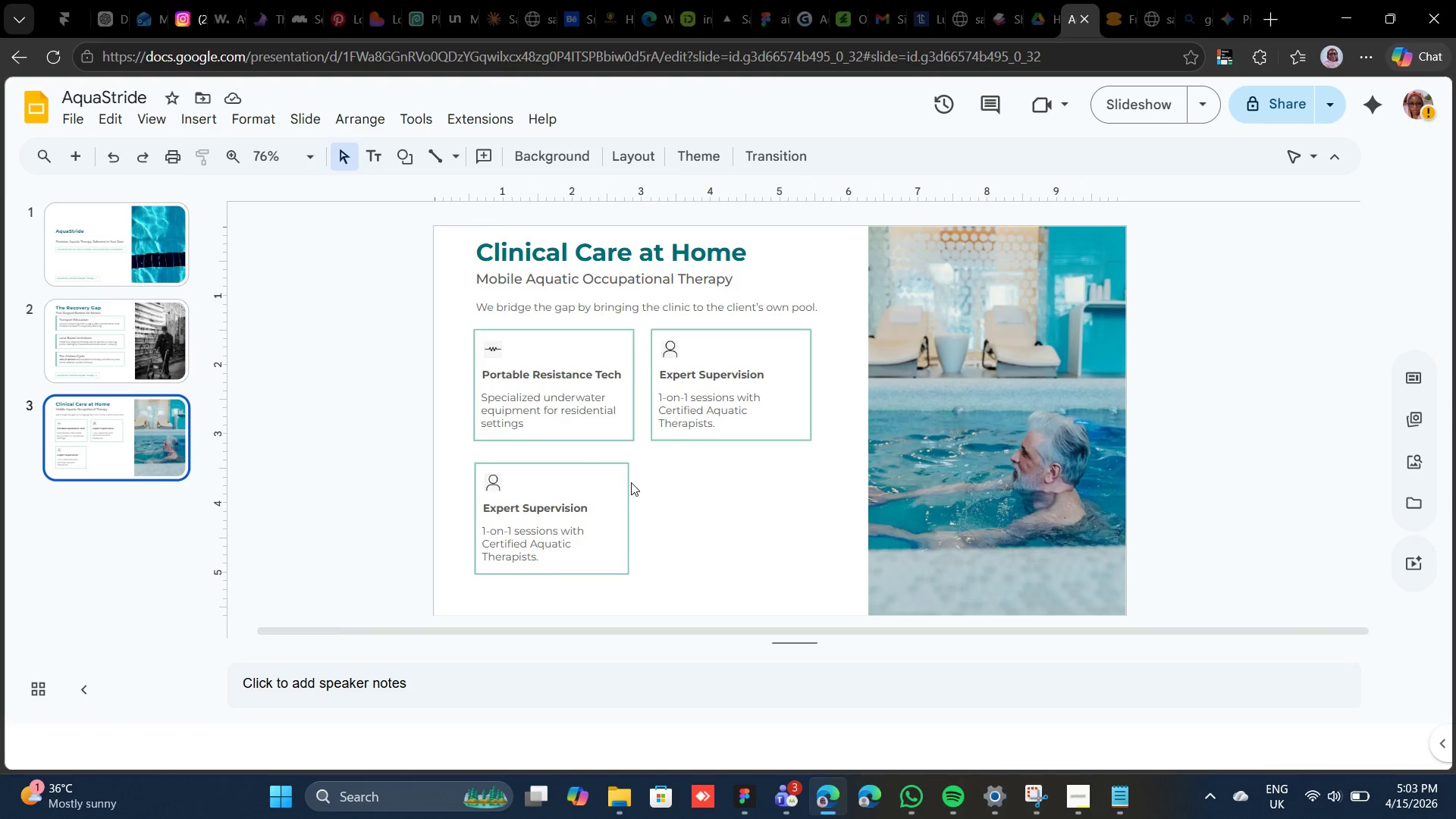 
double_click([631, 482])
 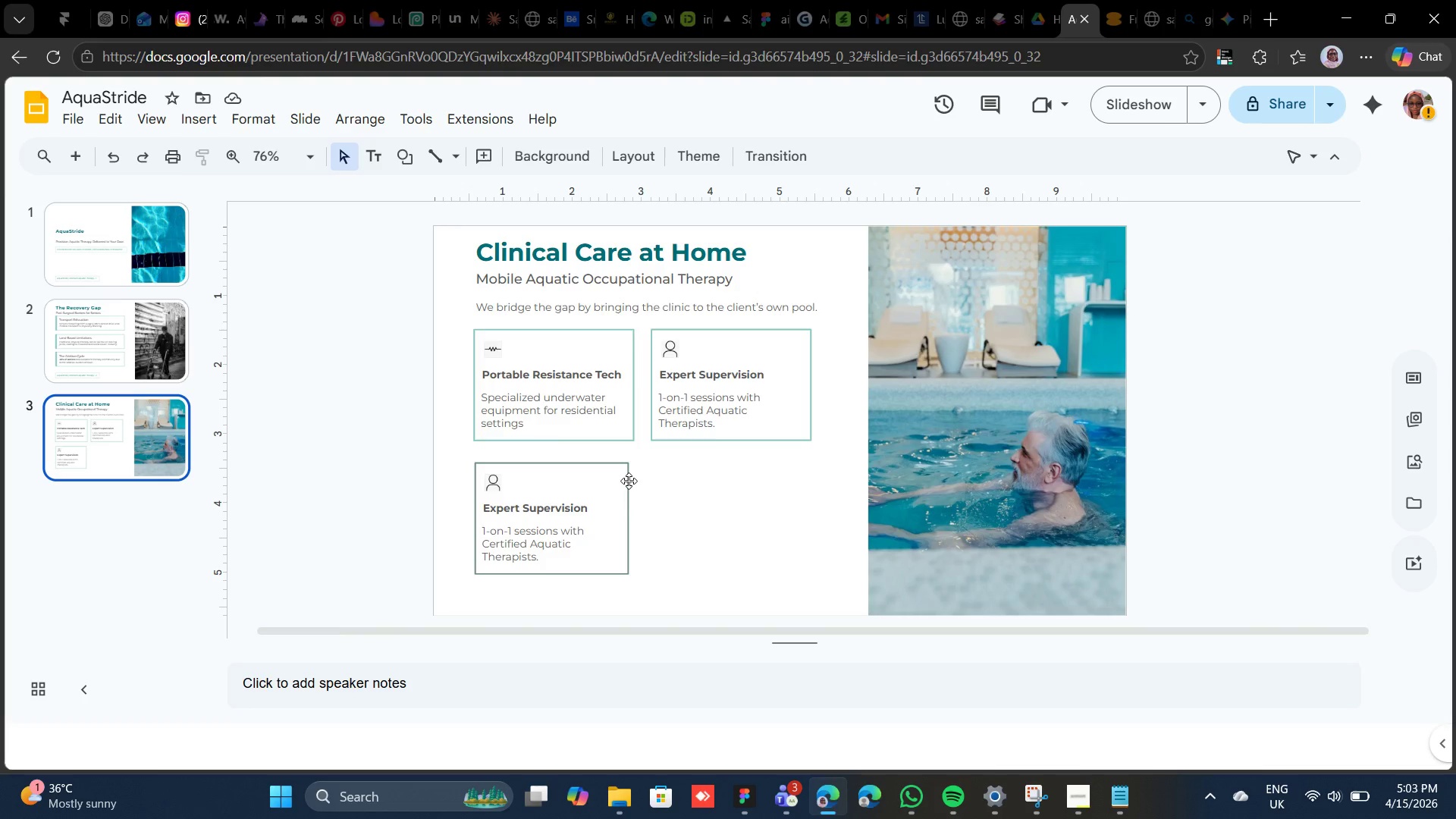 
left_click([629, 481])
 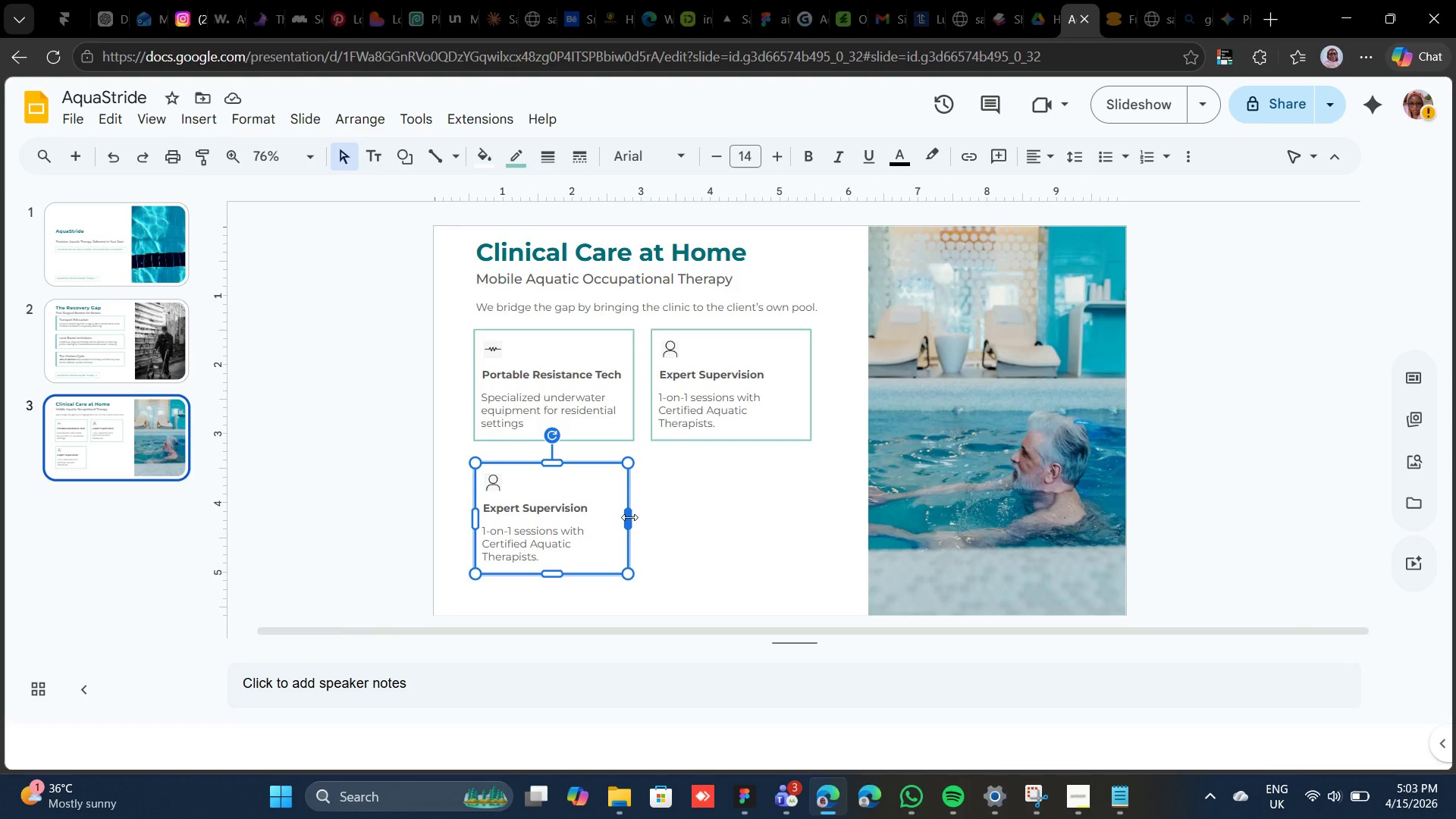 
left_click_drag(start_coordinate=[629, 517], to_coordinate=[813, 519])
 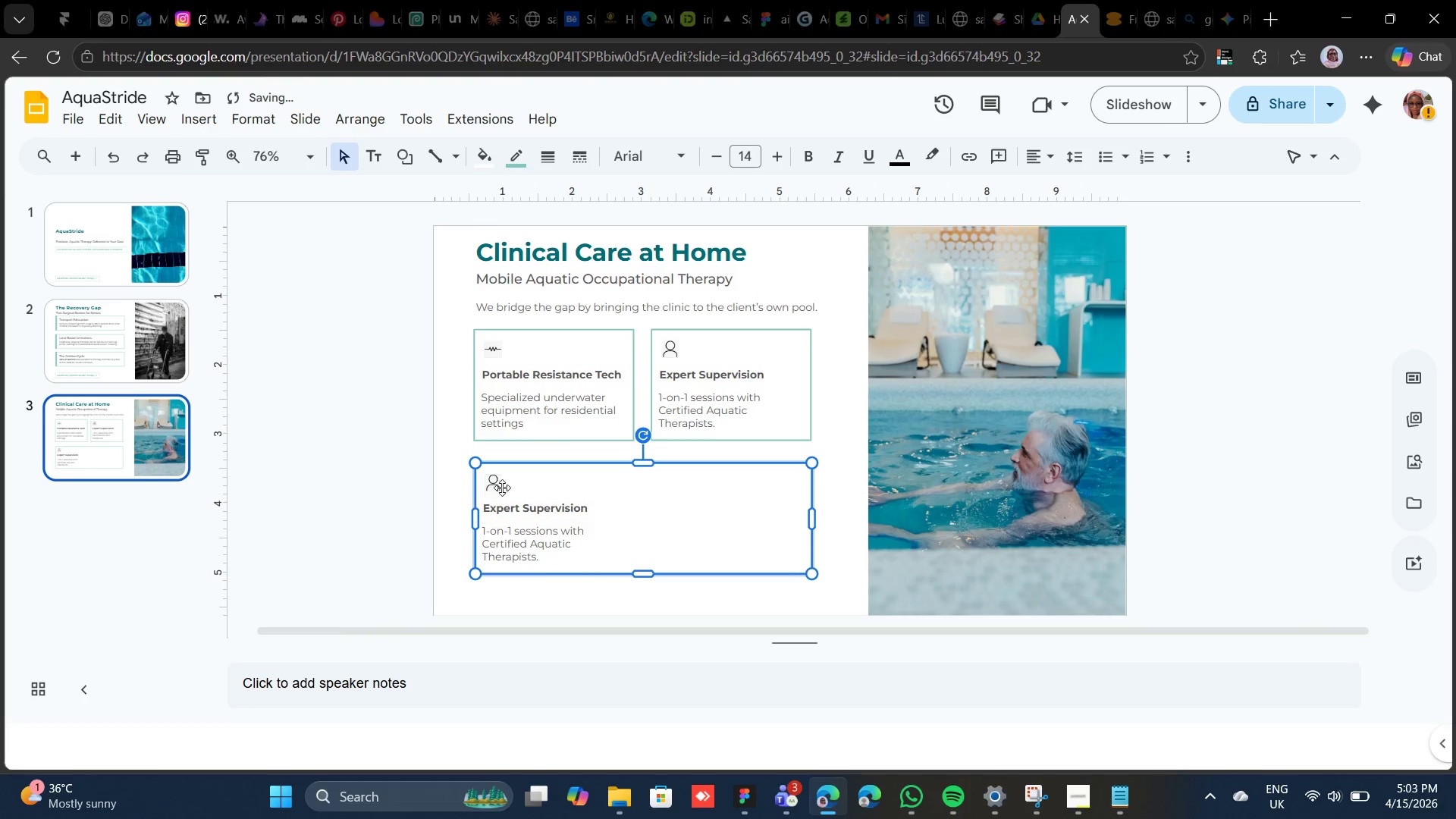 
left_click([498, 485])
 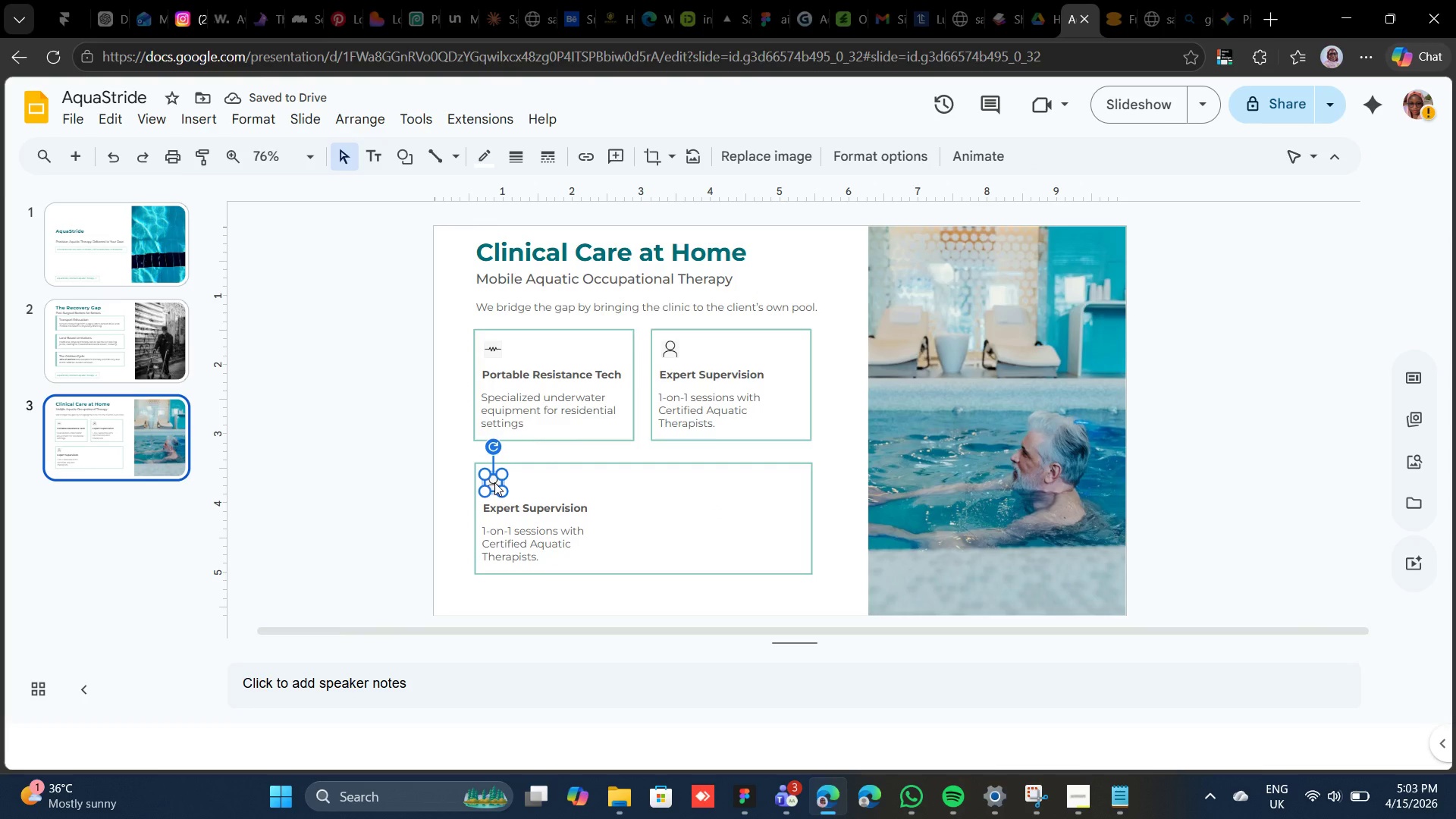 
right_click([494, 482])
 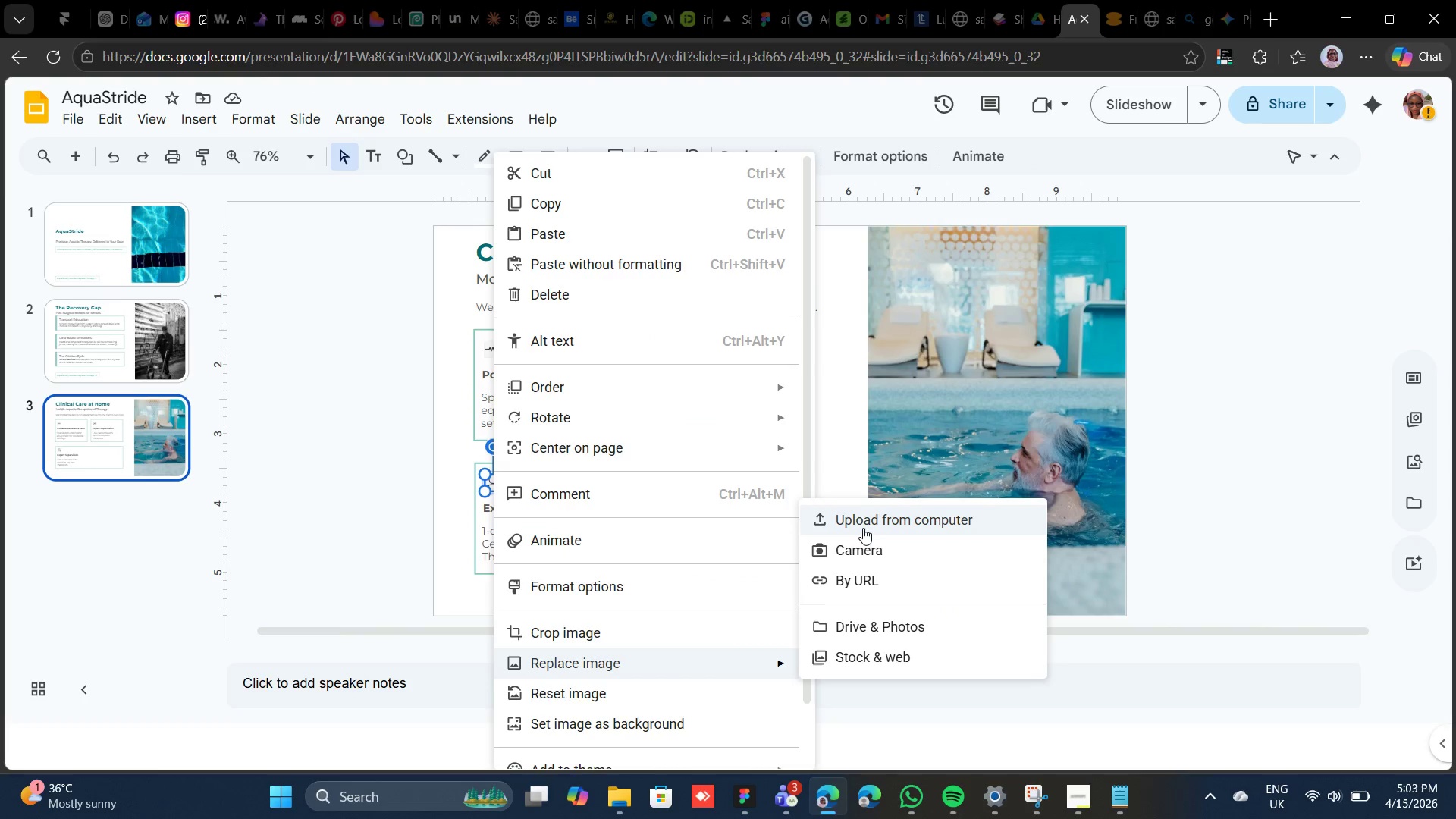 
left_click([863, 525])
 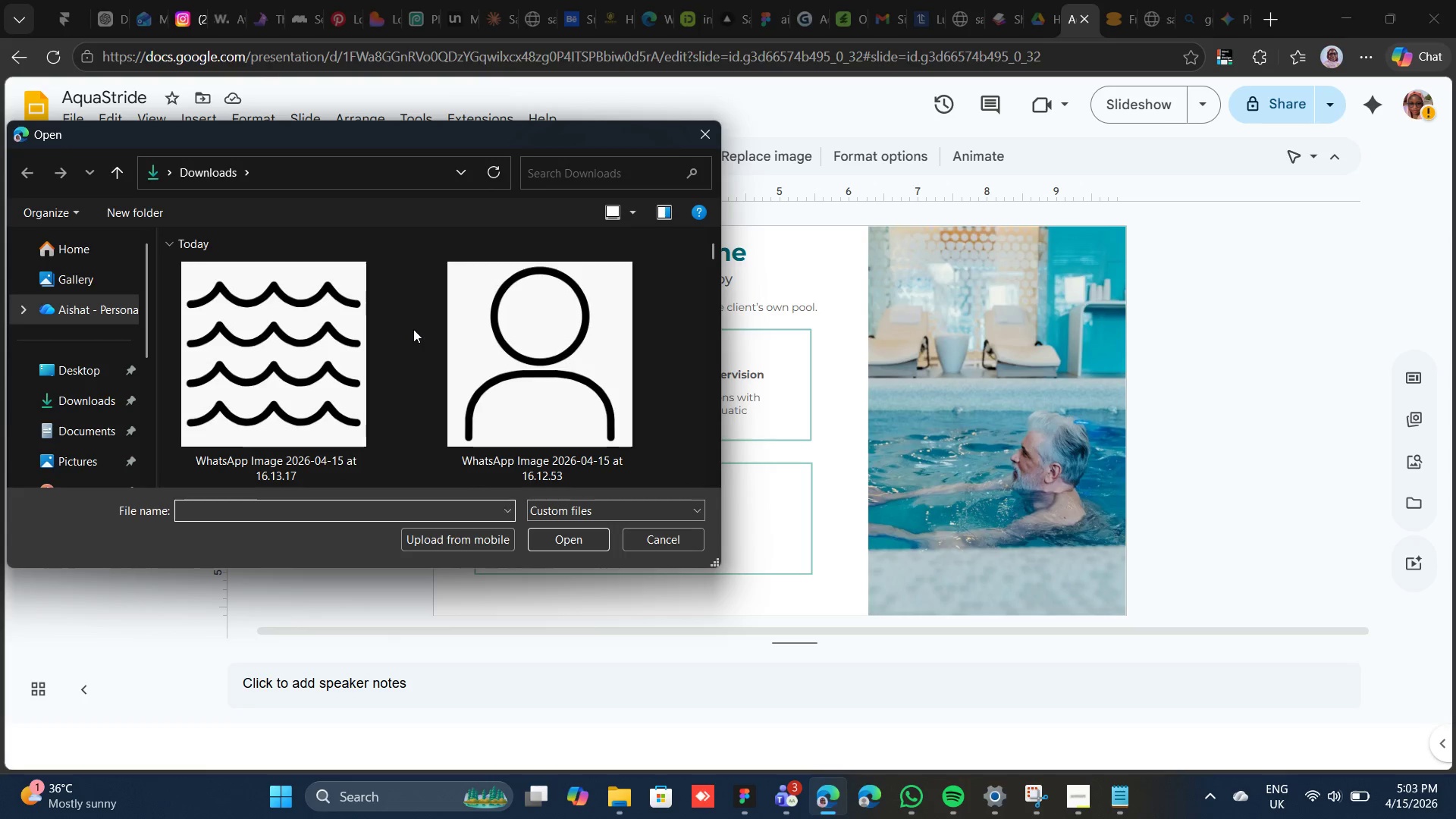 
scroll: coordinate [414, 351], scroll_direction: down, amount: 2.0
 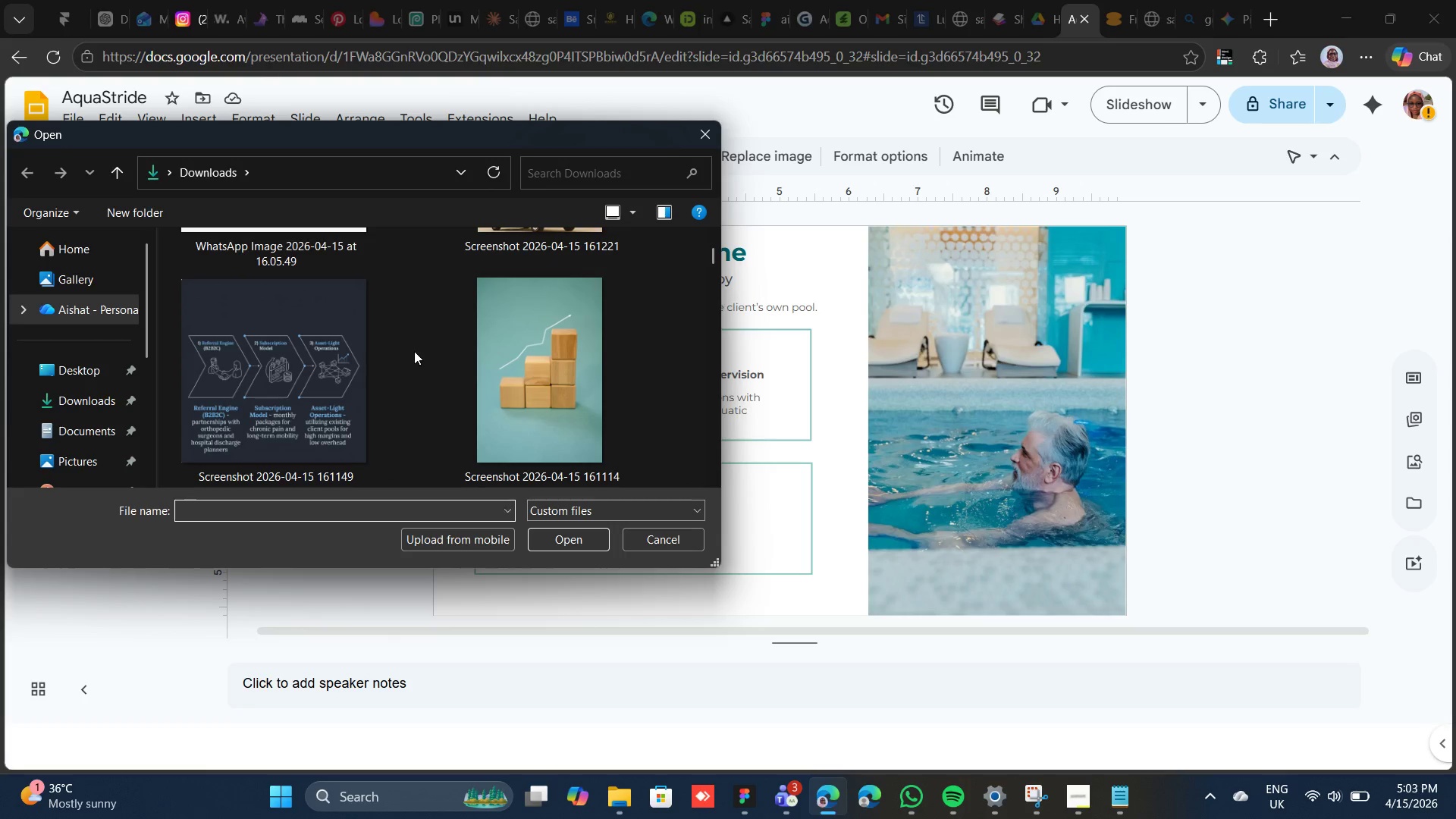 
scroll: coordinate [356, 328], scroll_direction: up, amount: 6.0
 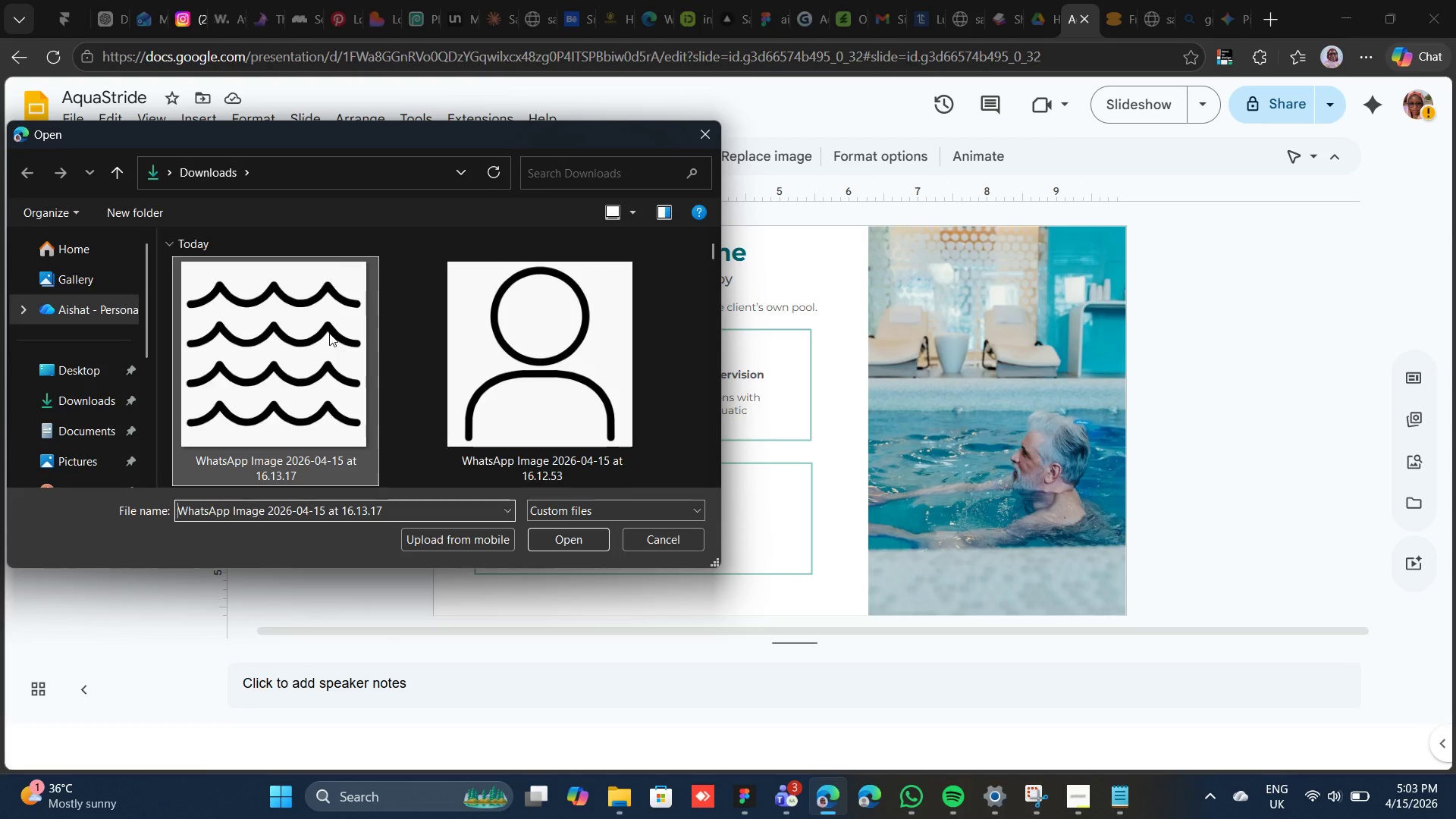 
double_click([329, 333])
 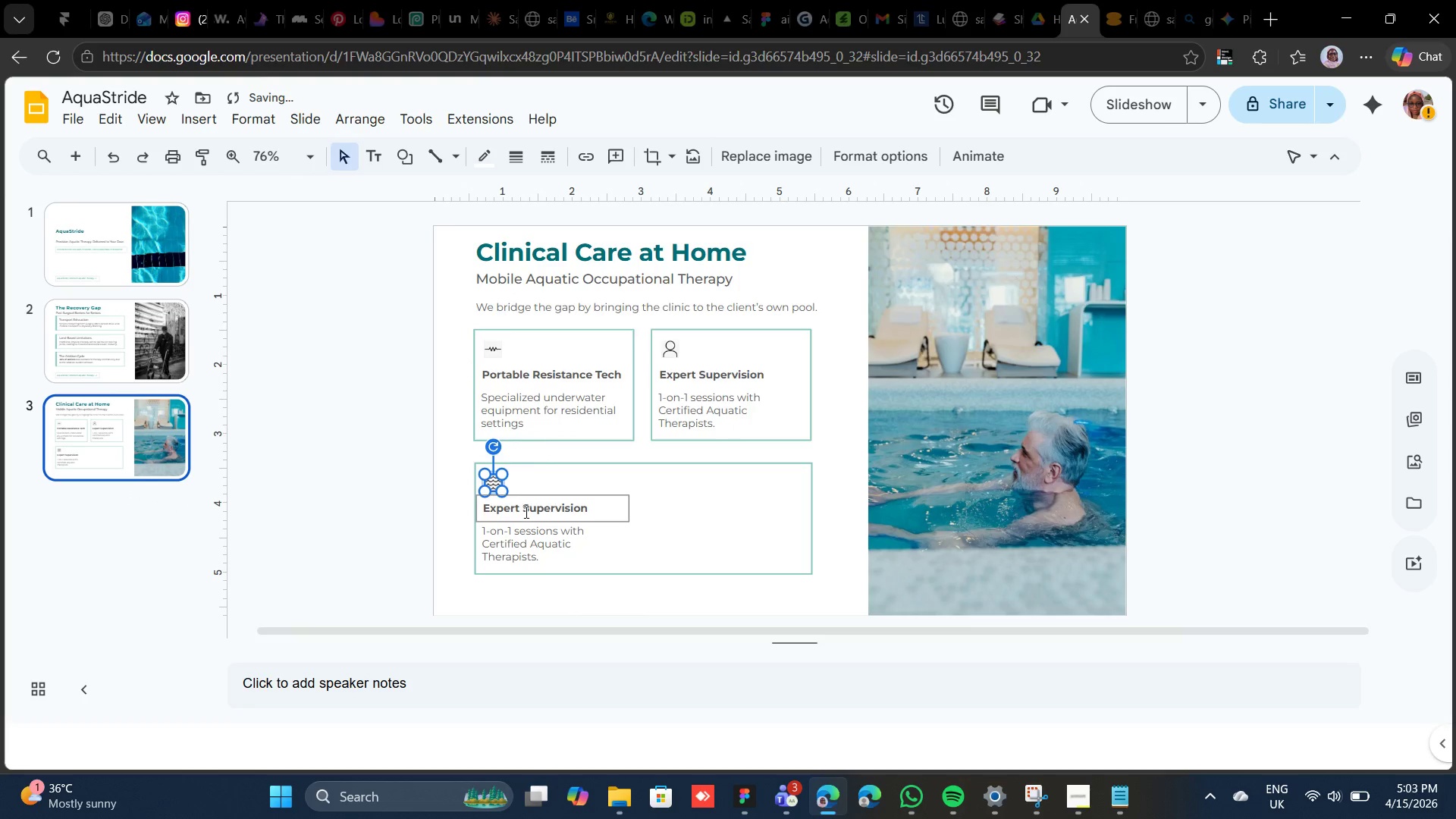 
double_click([525, 512])
 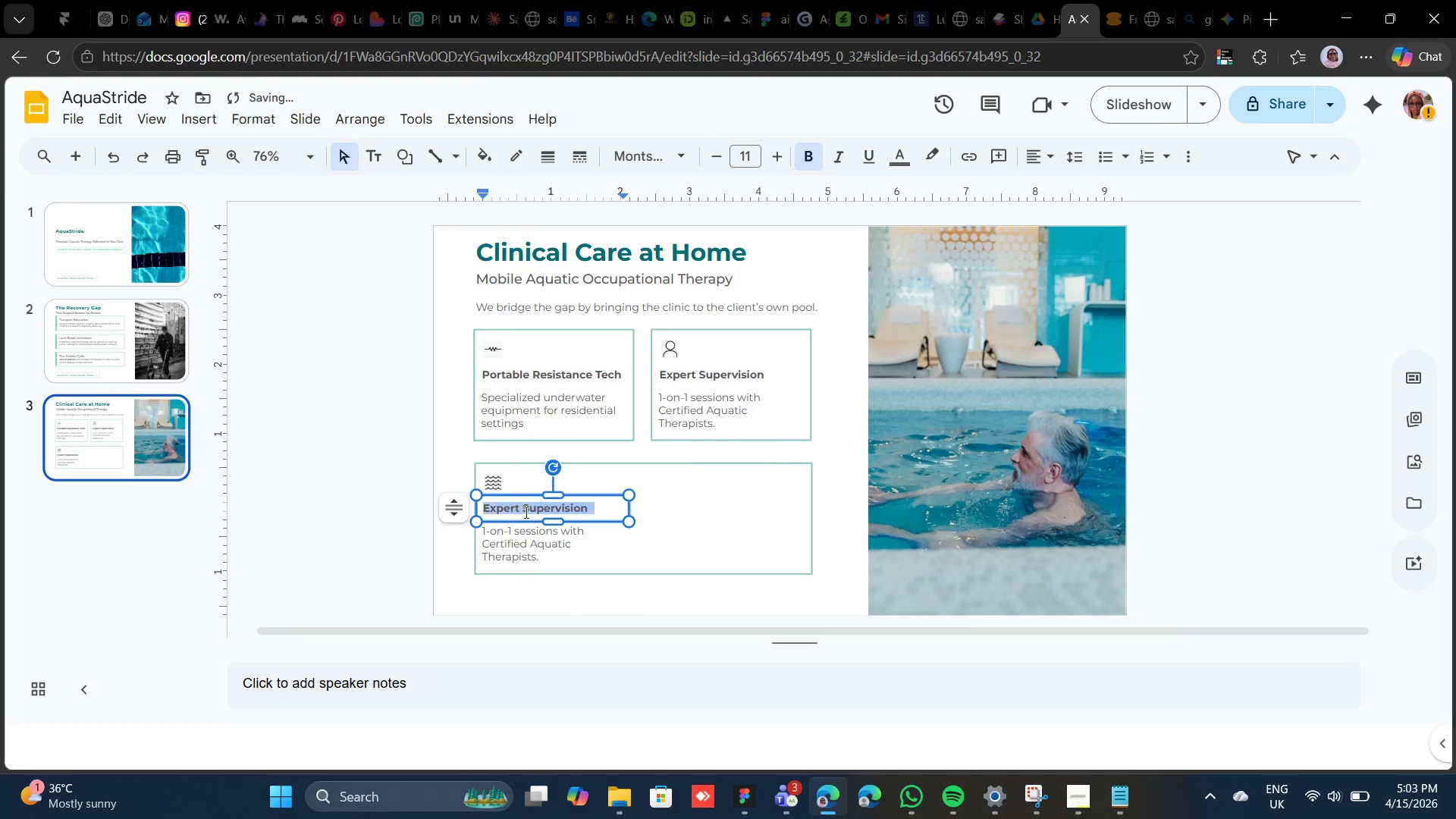 
triple_click([525, 512])
 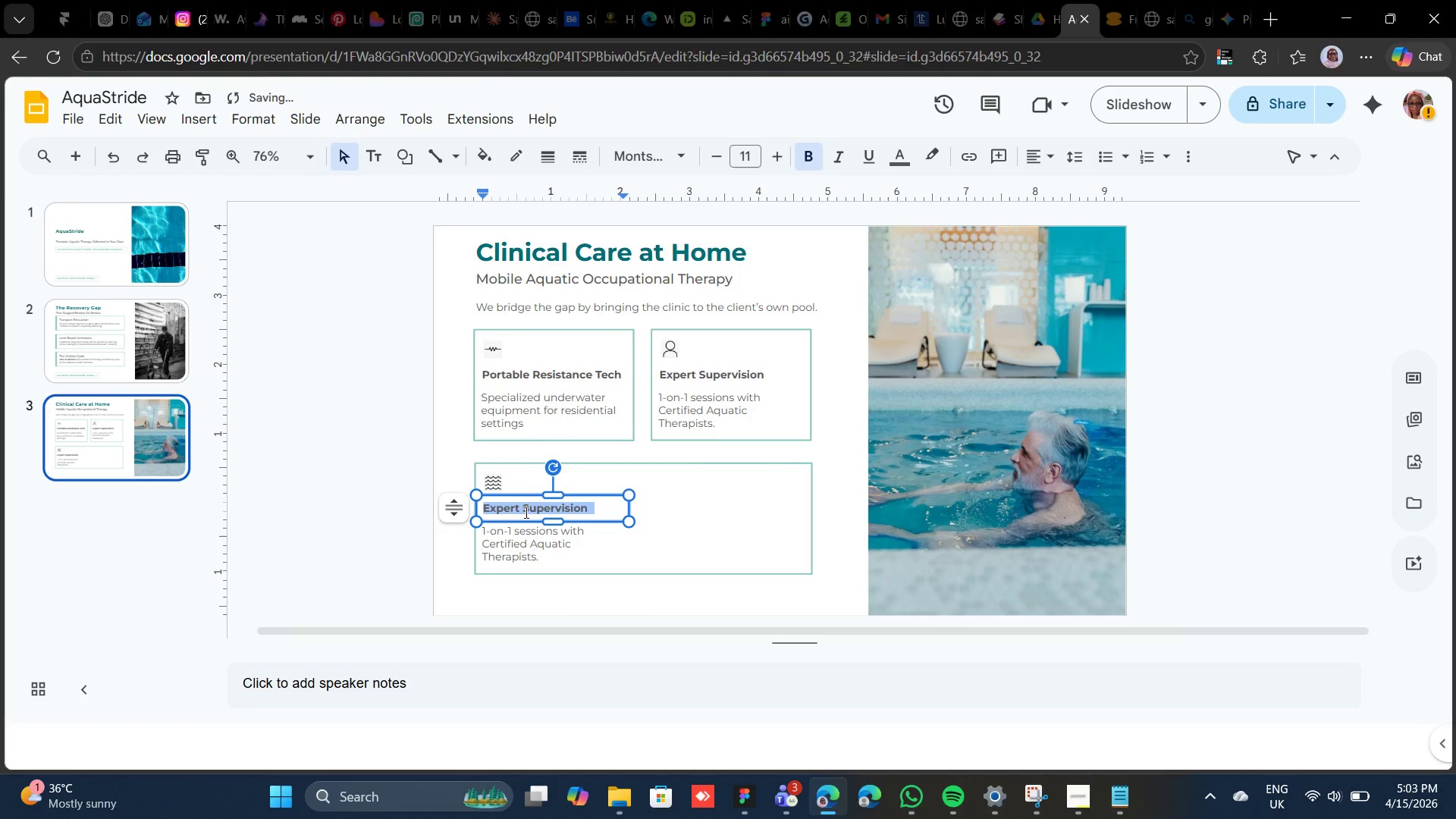 
type(The Buoyancy ad)
key(Backspace)
key(Backspace)
type(Advantage)
 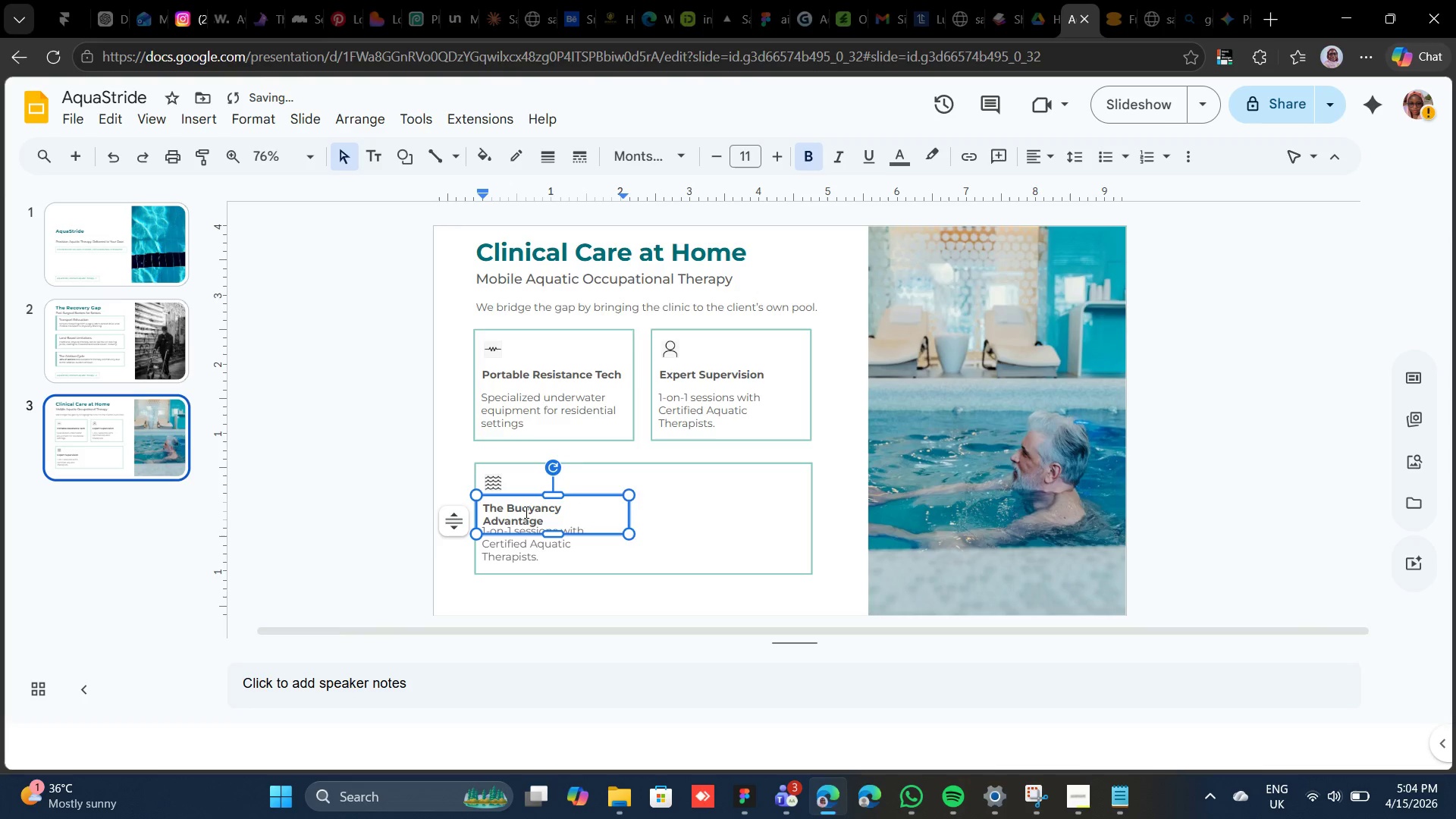 
left_click_drag(start_coordinate=[631, 512], to_coordinate=[674, 507])
 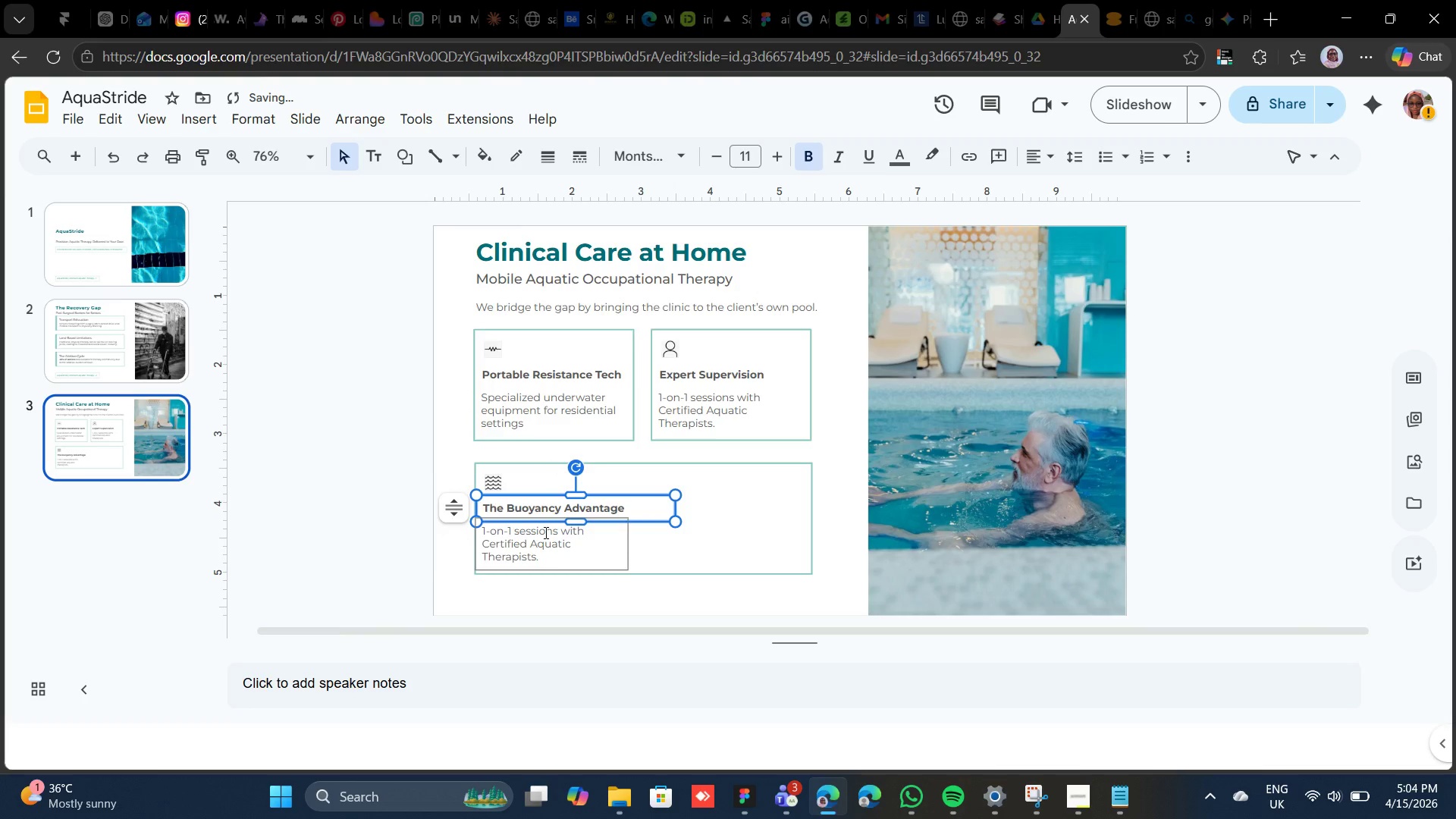 
double_click([544, 532])
 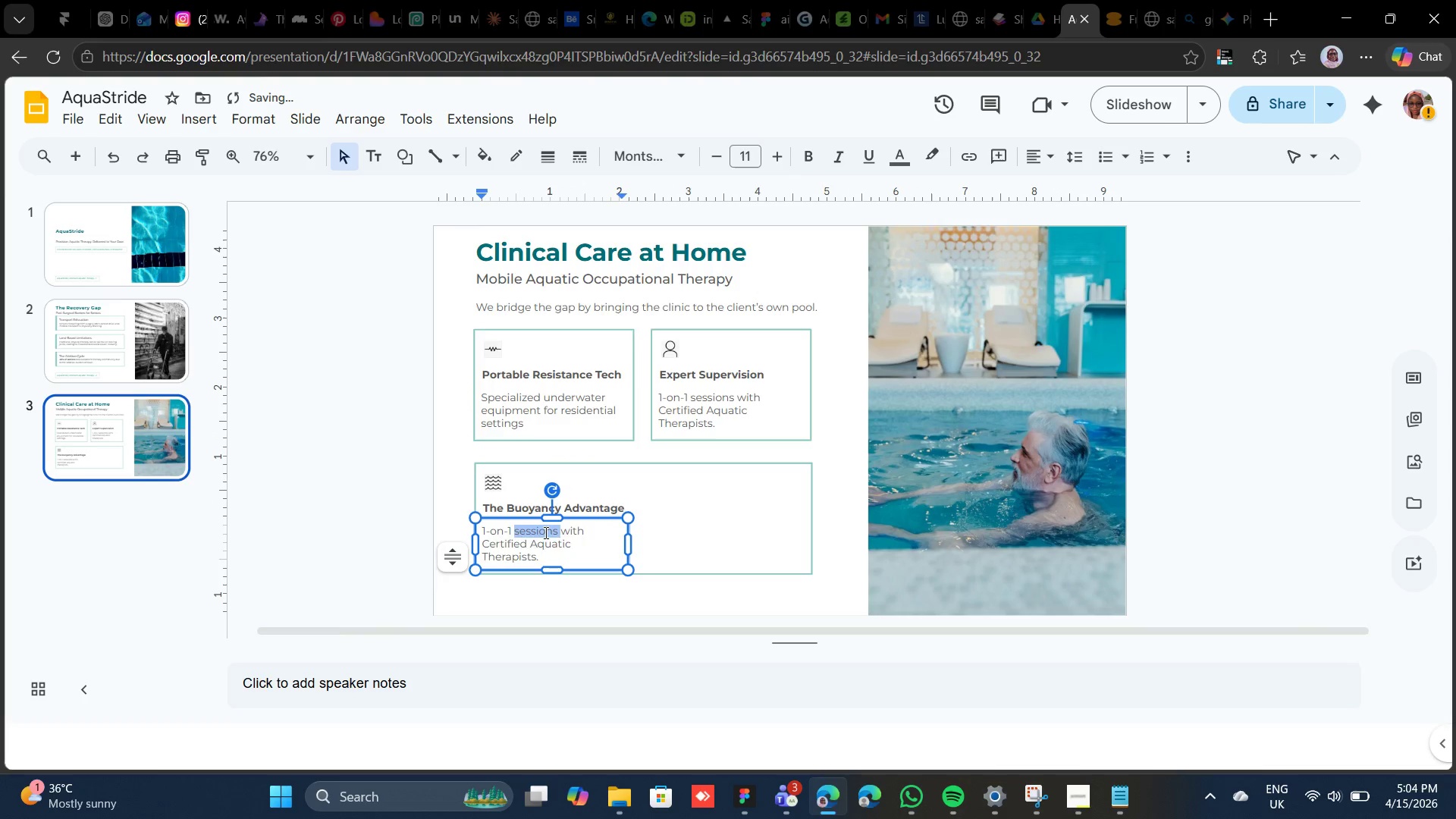 
triple_click([544, 532])
 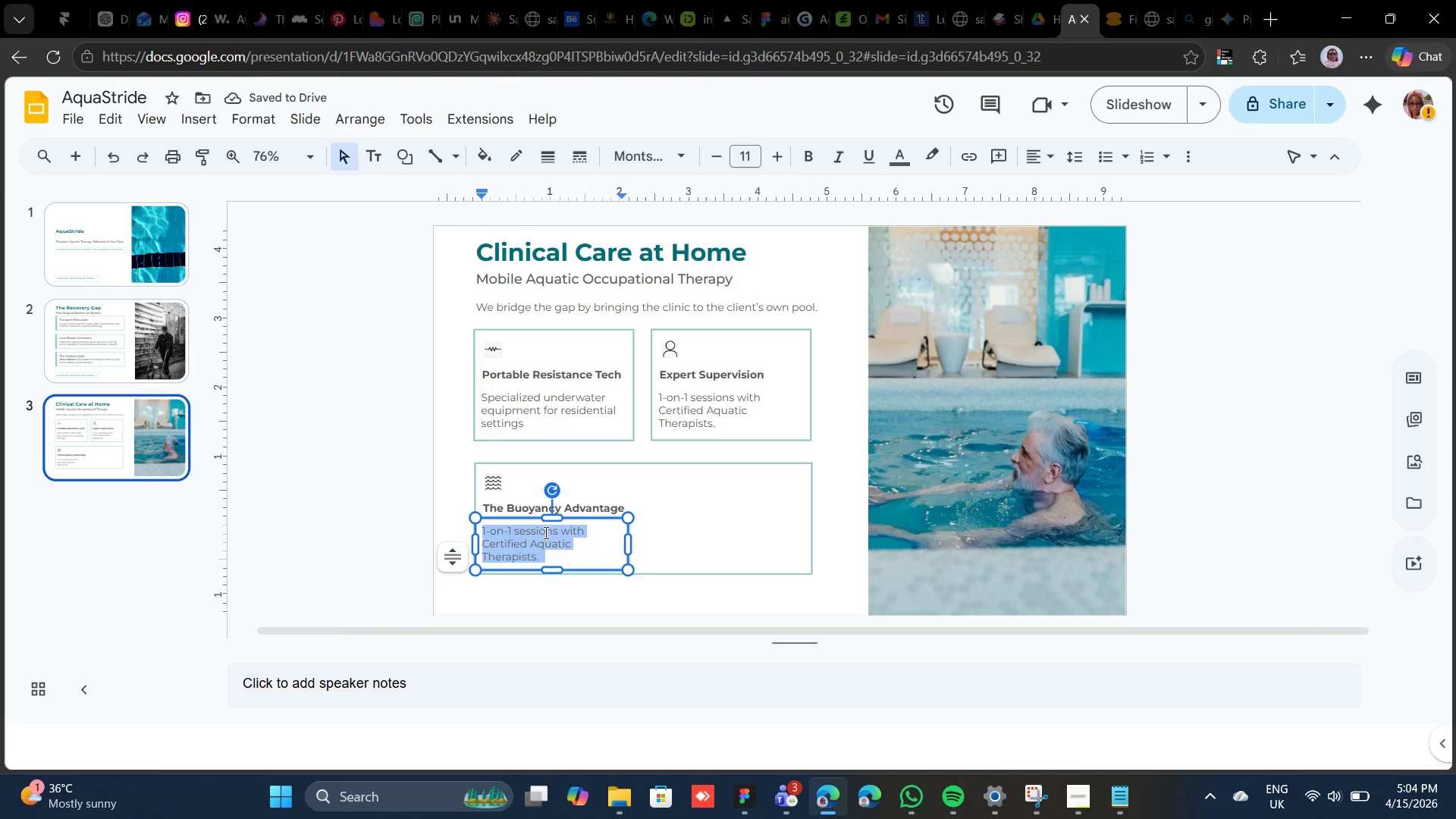 
type(90% weight reduction in water enables pain-free, immediate post-op movement.)
 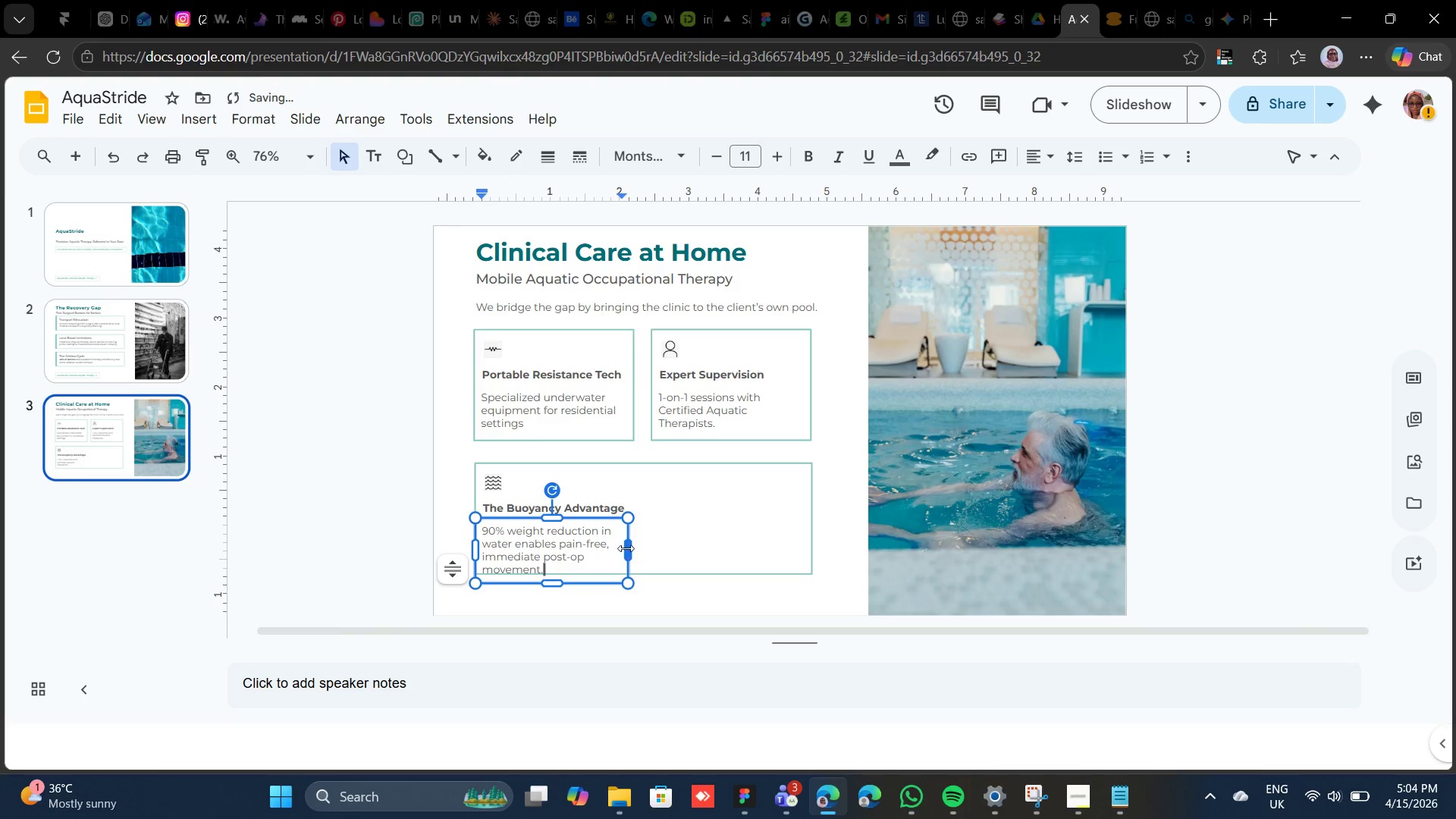 
left_click_drag(start_coordinate=[629, 550], to_coordinate=[808, 532])
 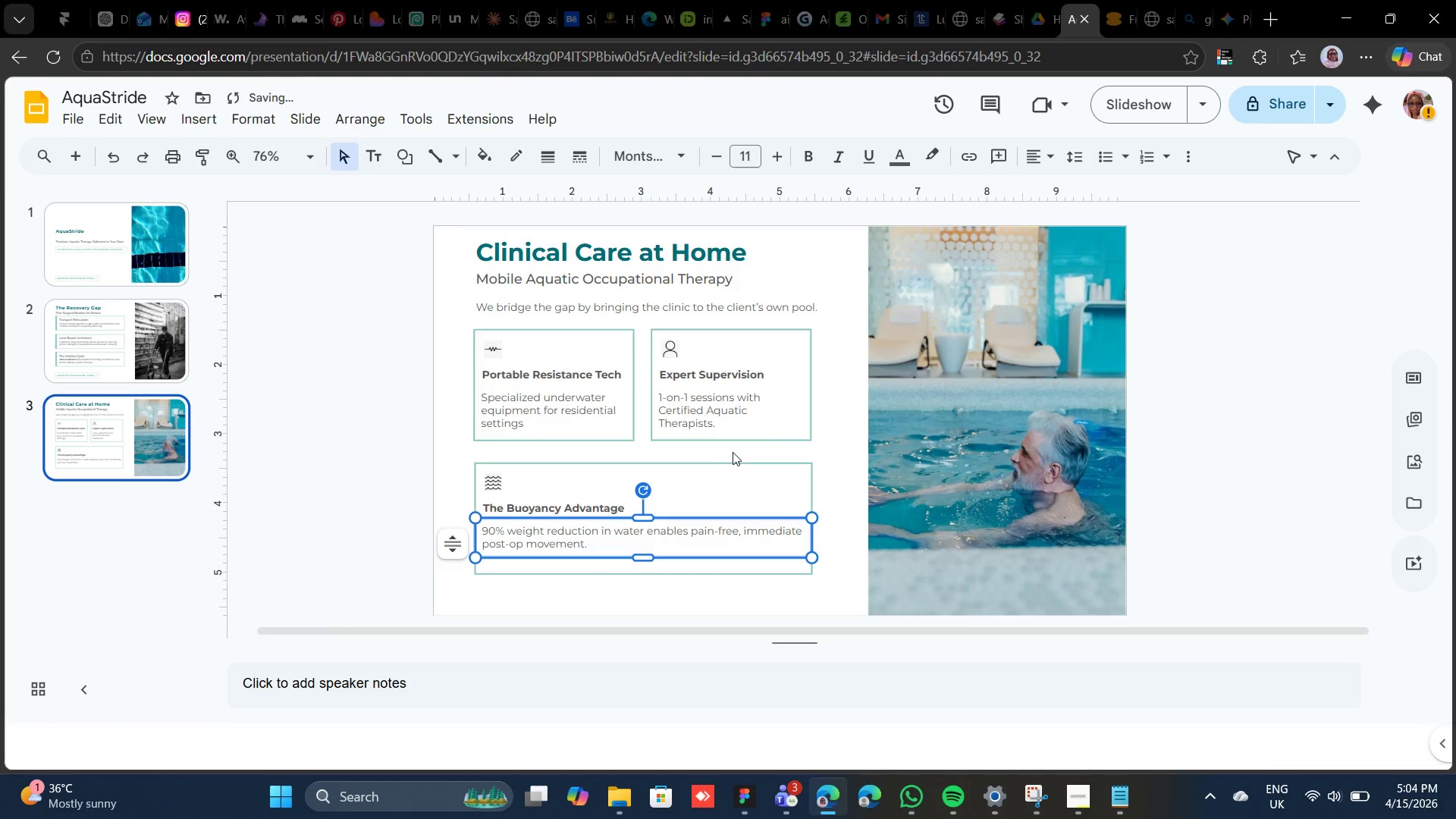 
left_click([733, 459])
 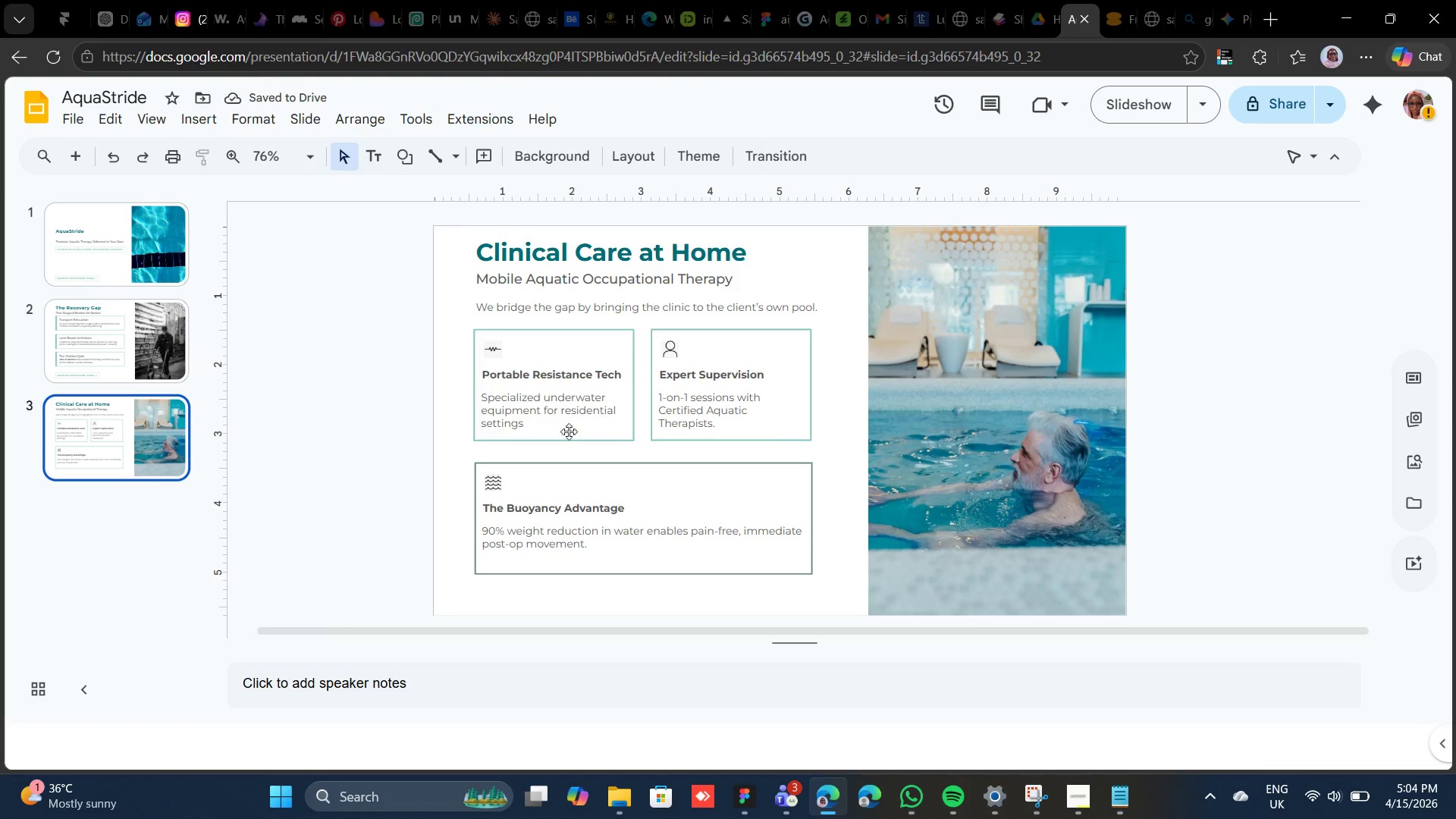 
left_click([153, 354])
 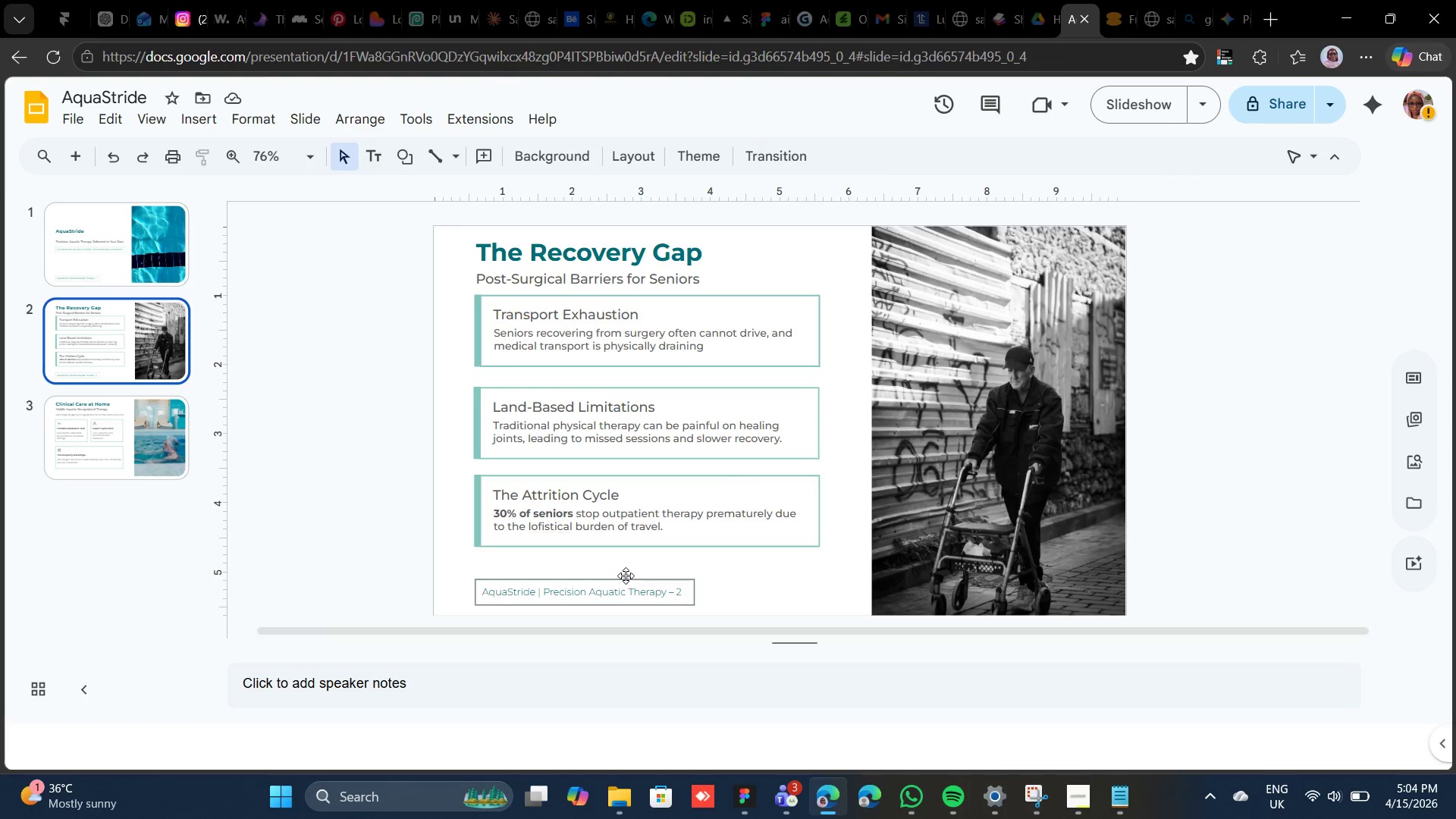 
left_click([625, 578])
 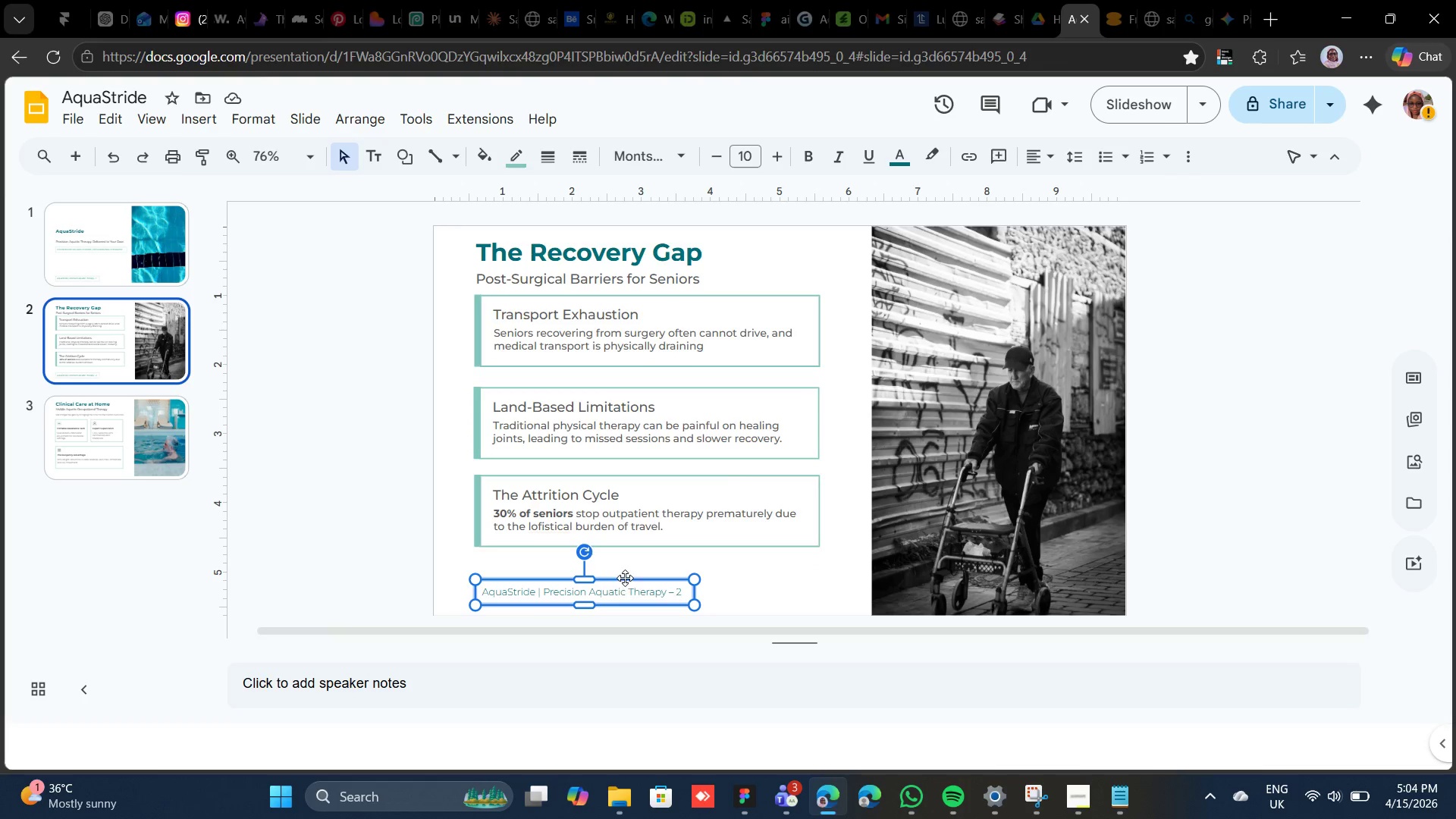 
key(Control+C)
 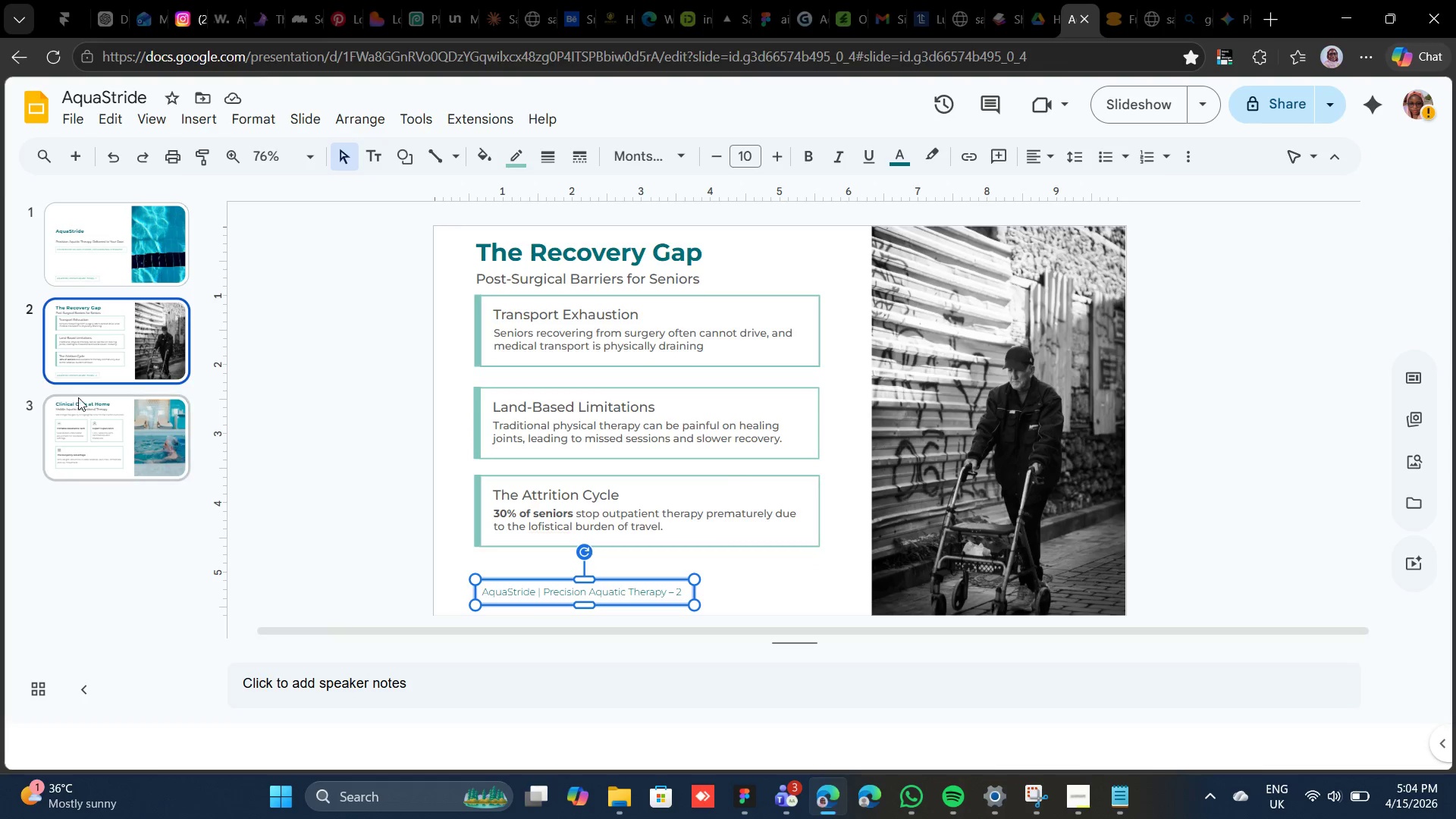 
left_click([103, 419])
 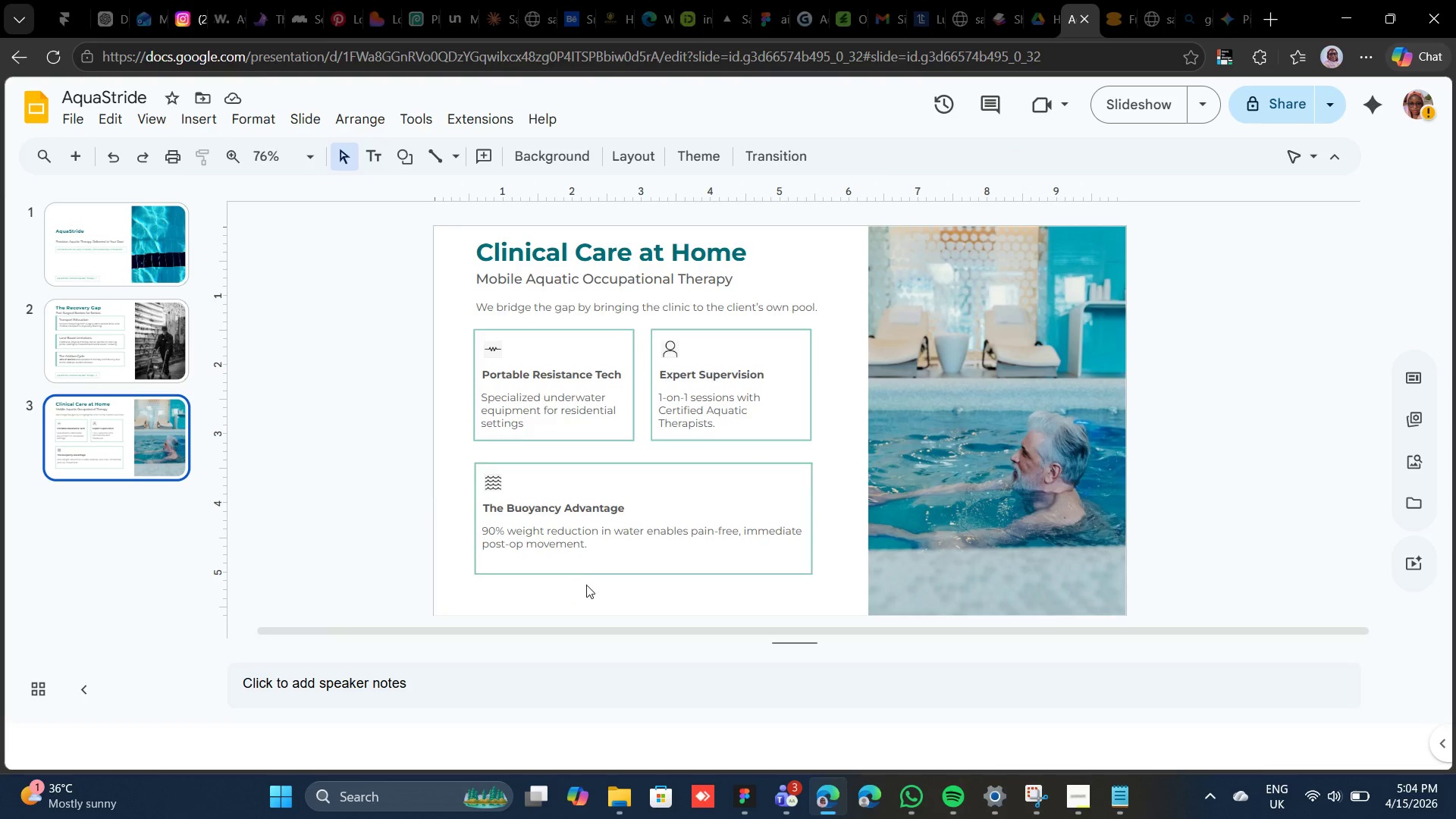 
left_click([585, 585])
 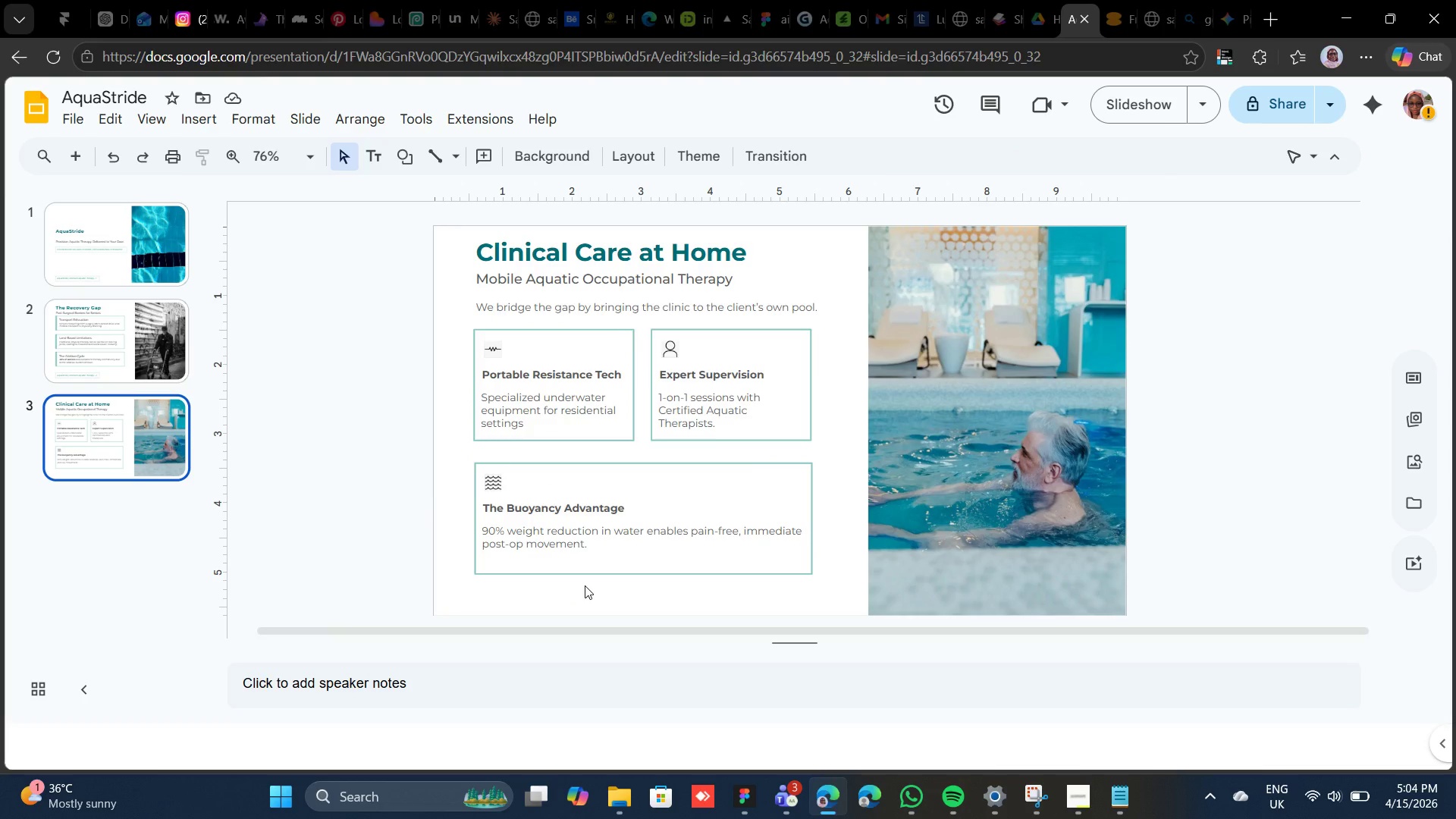 
key(Control+V)
 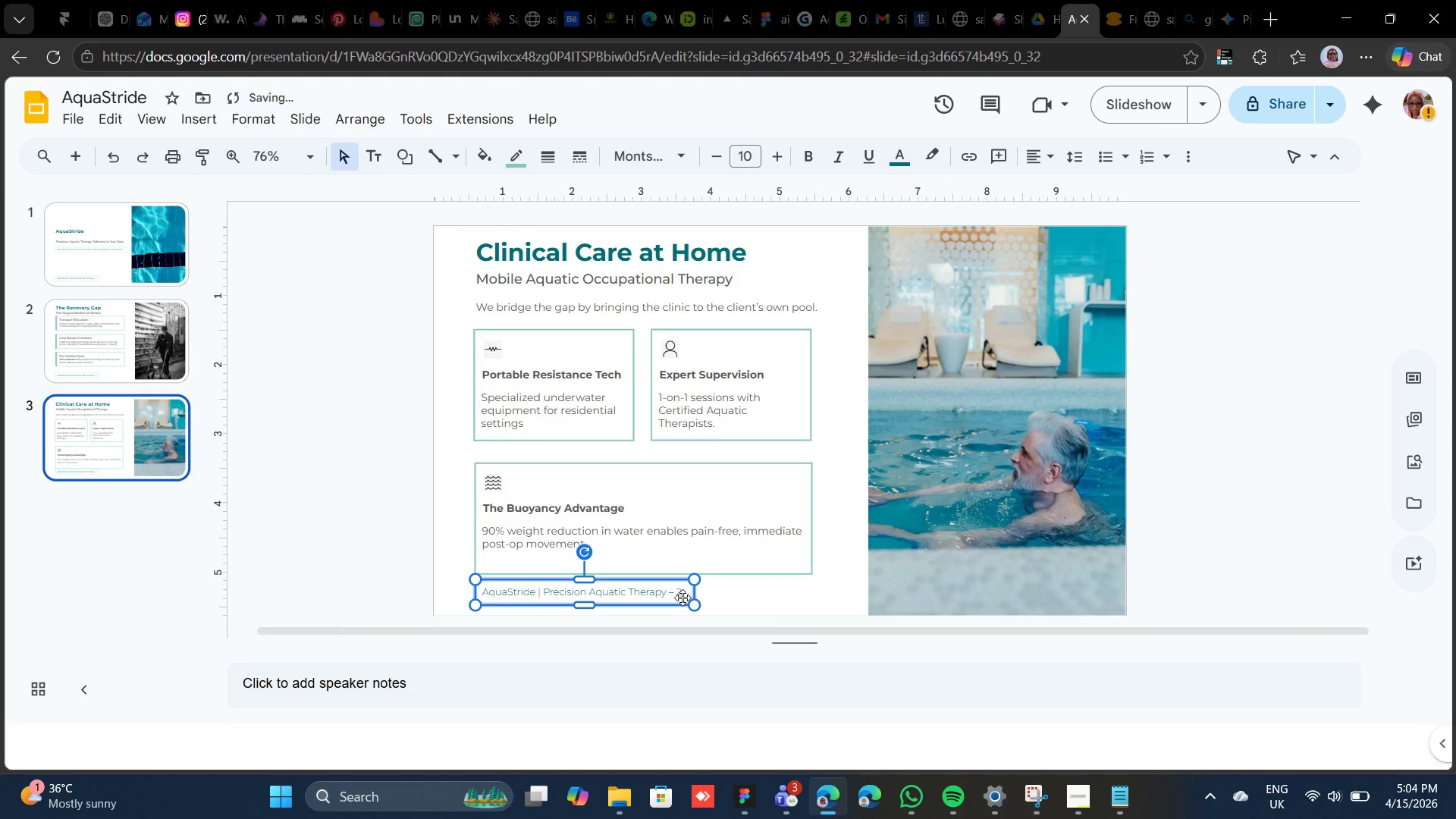 
double_click([682, 598])
 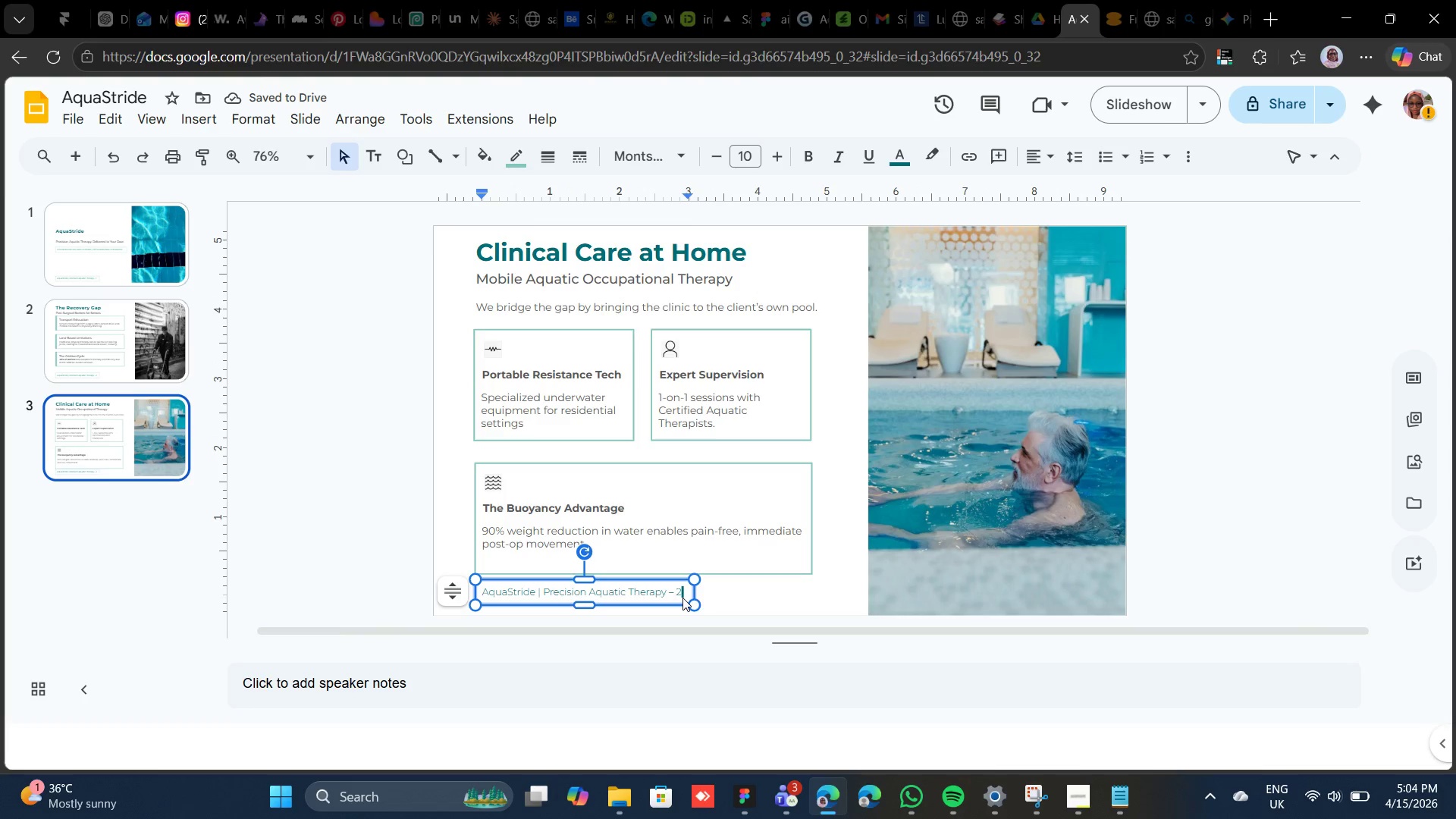 
double_click([682, 598])
 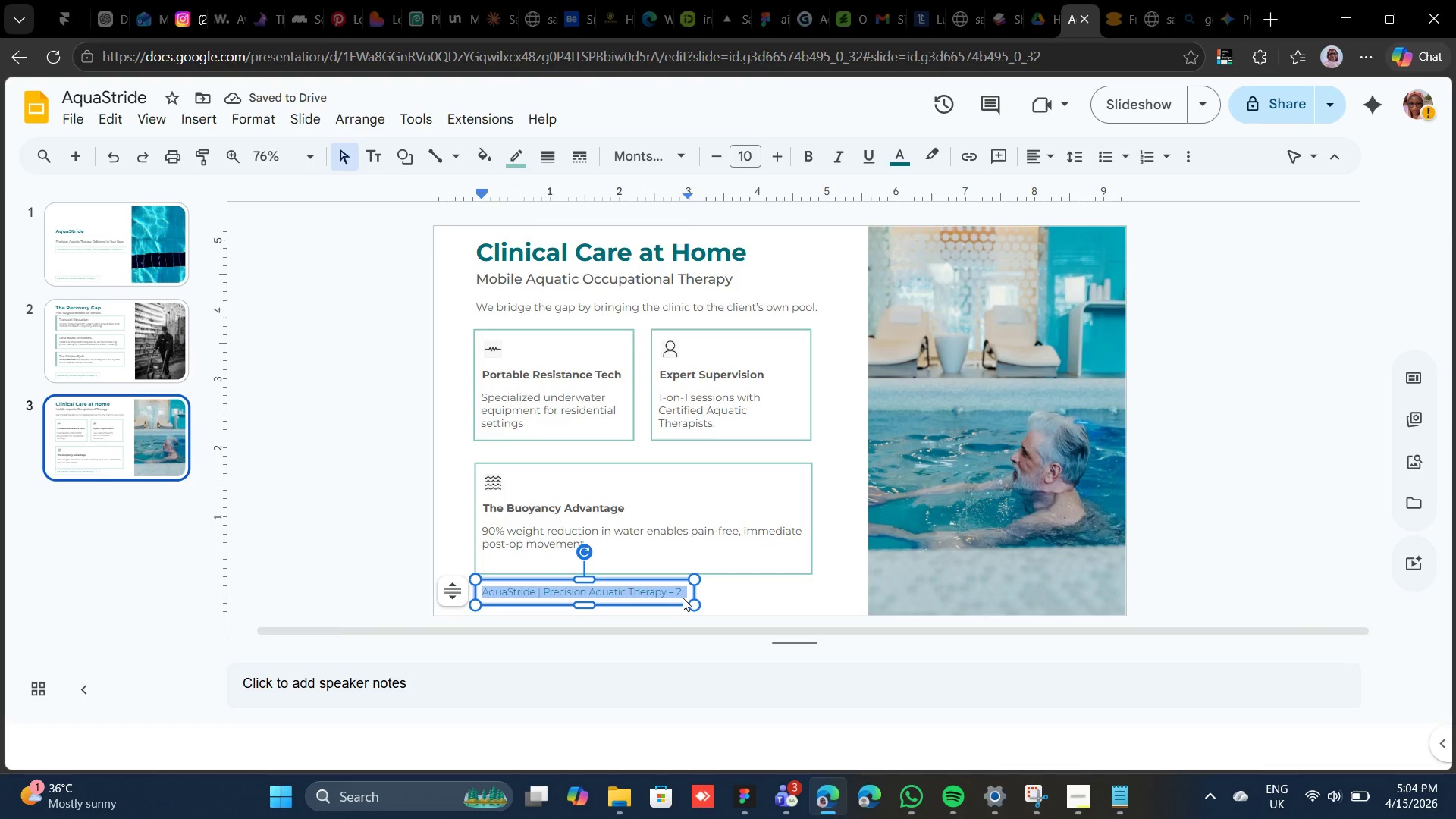 
triple_click([682, 598])
 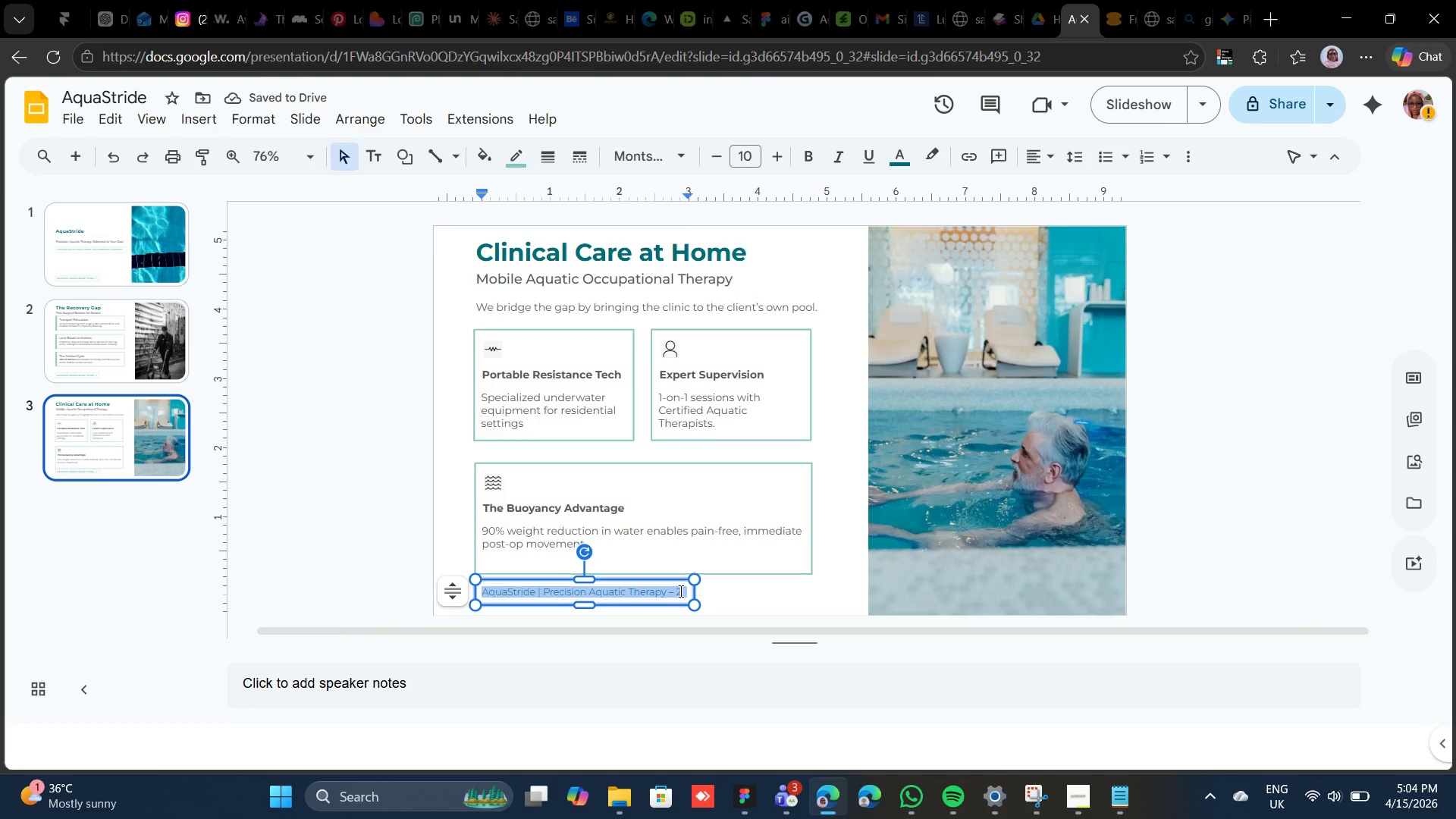 
double_click([679, 591])
 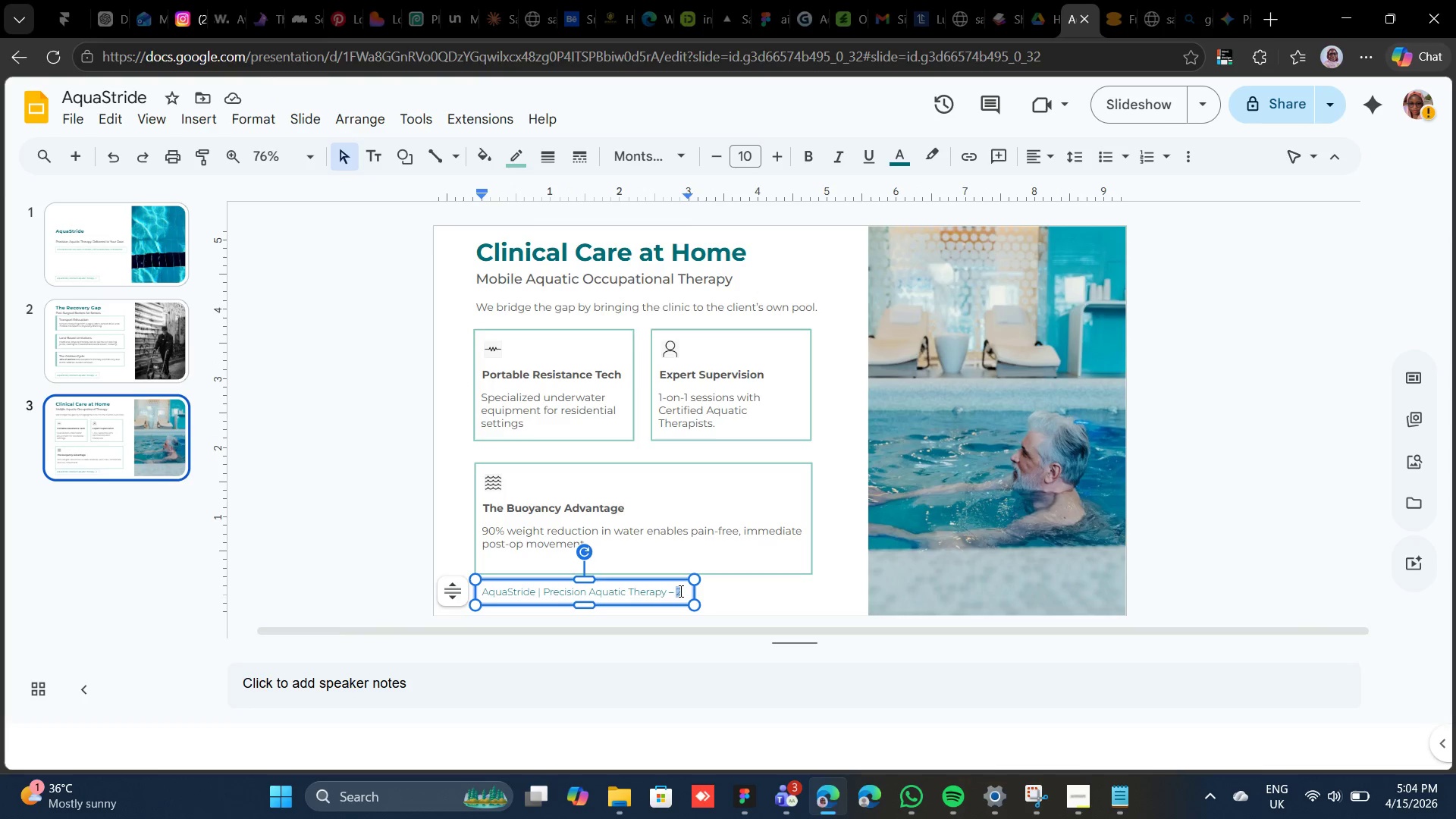 
key(3)
 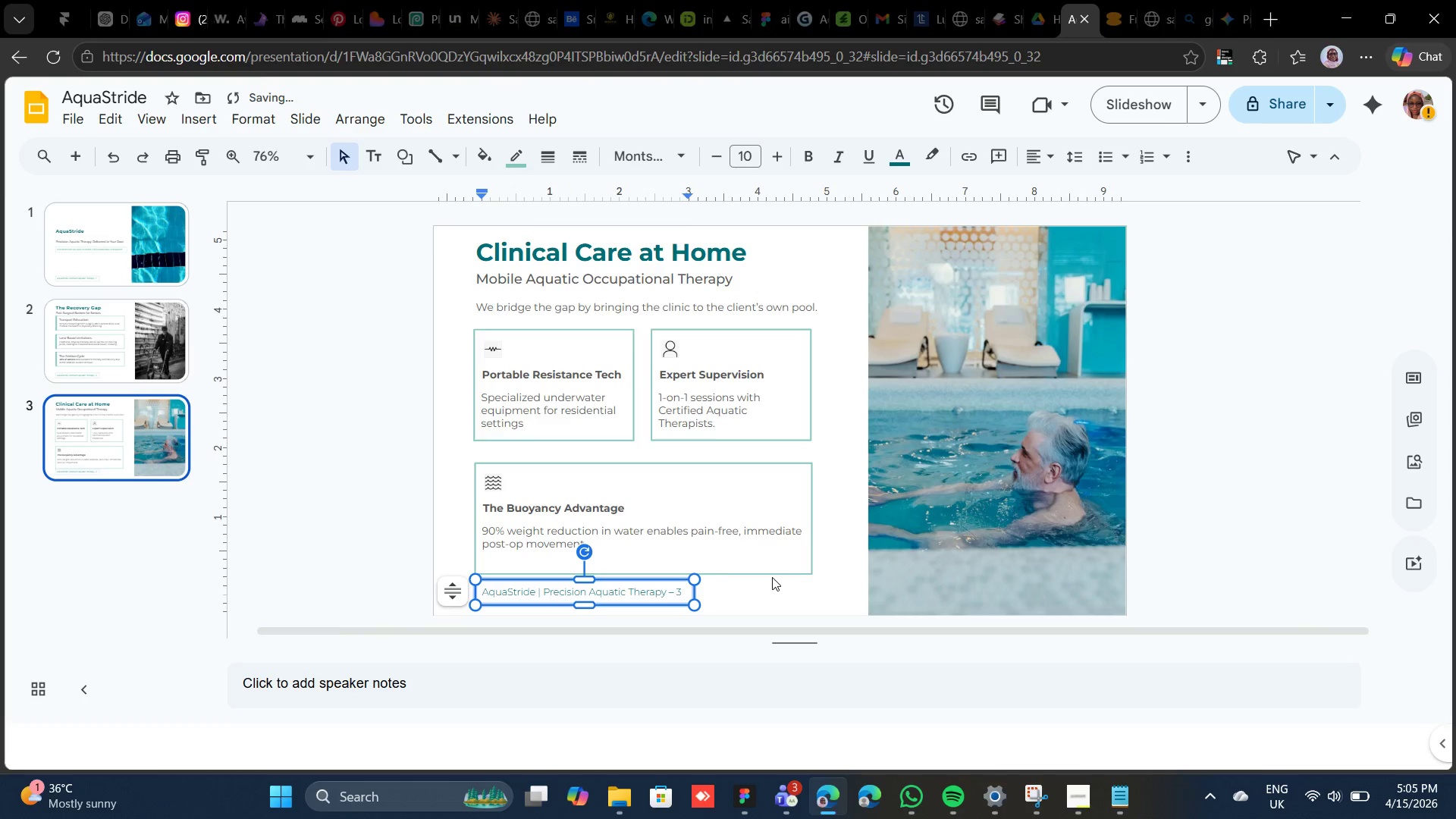 
left_click([772, 577])
 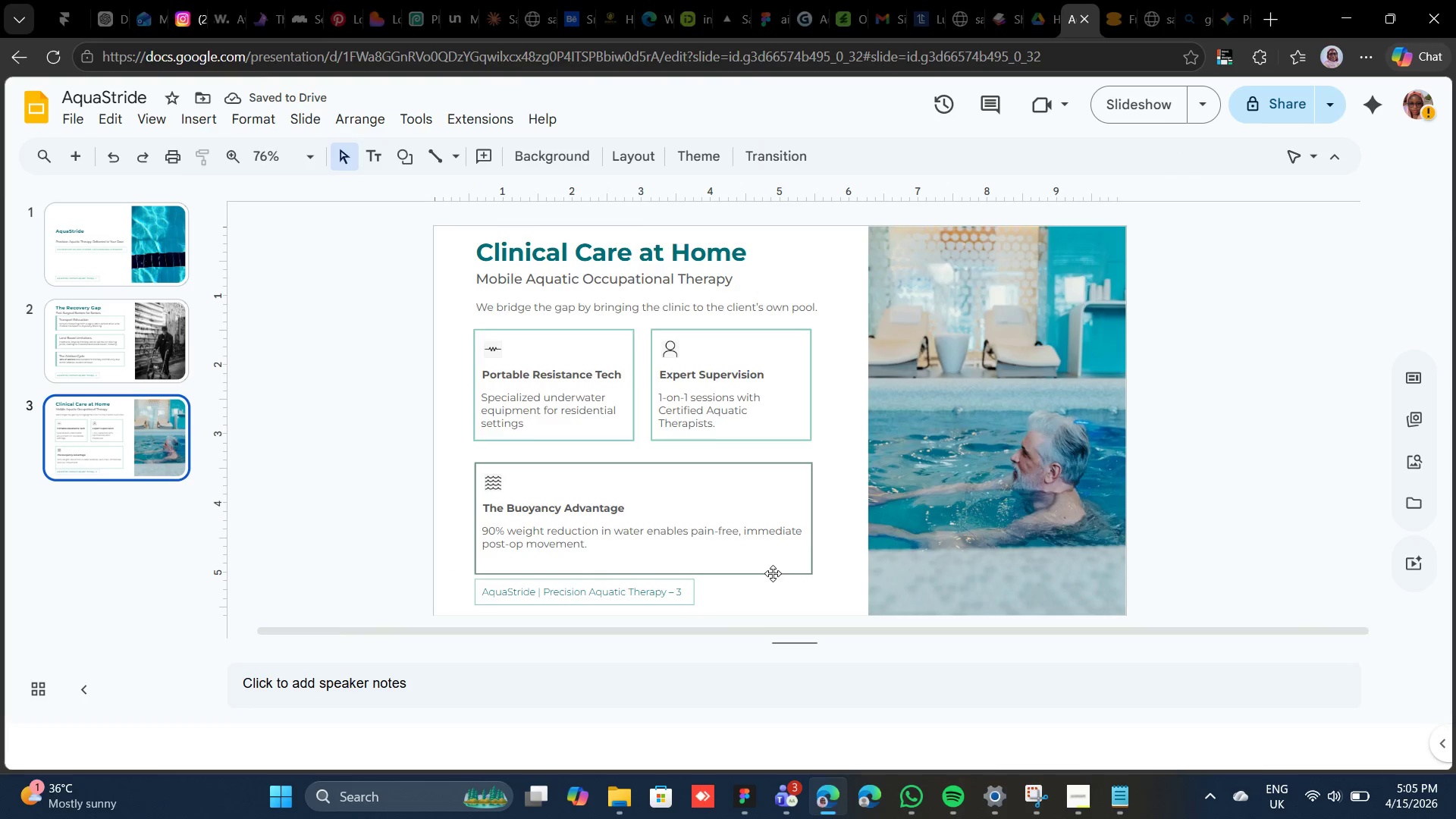 
left_click([773, 573])
 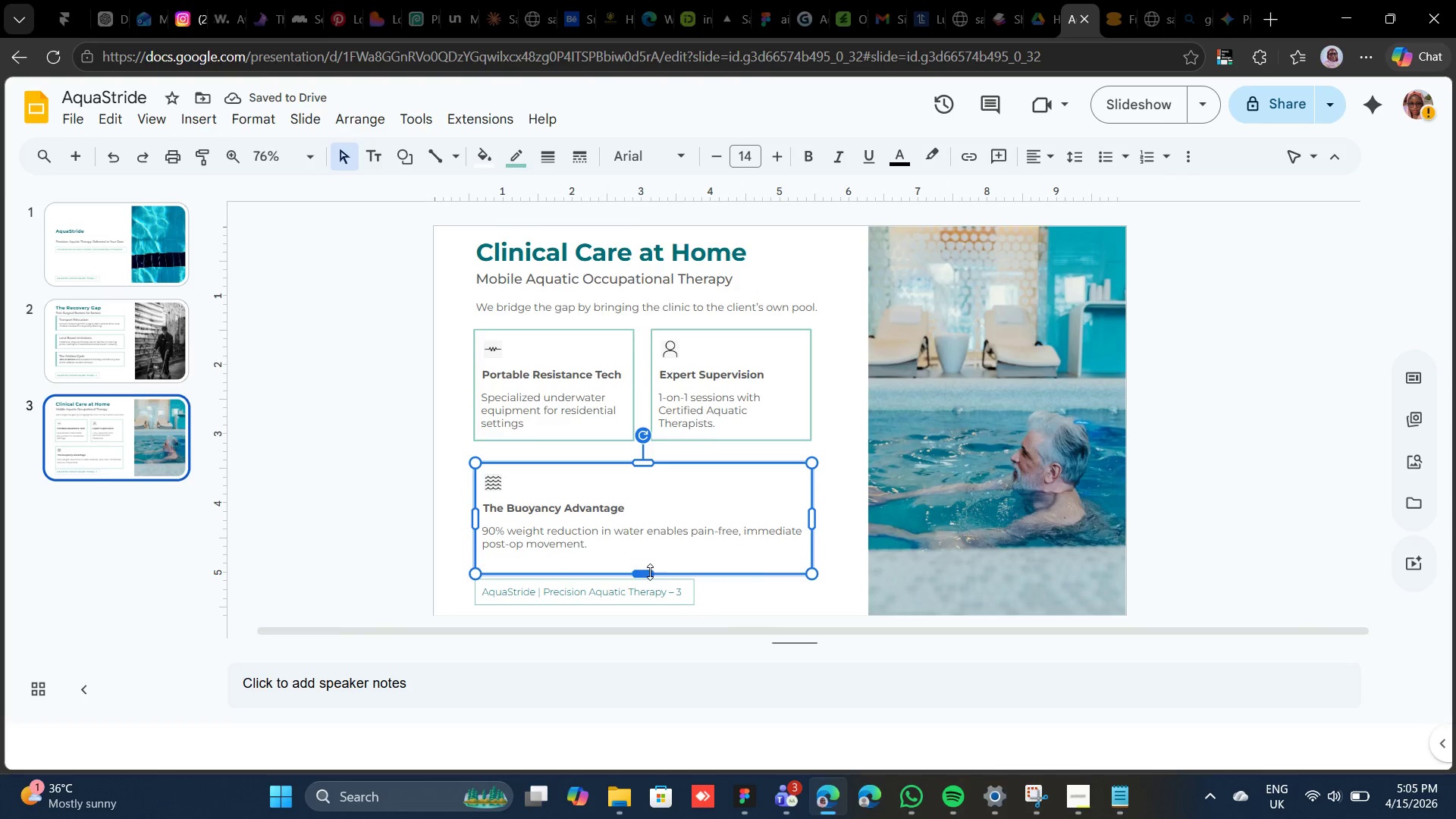 
left_click_drag(start_coordinate=[647, 572], to_coordinate=[645, 566])
 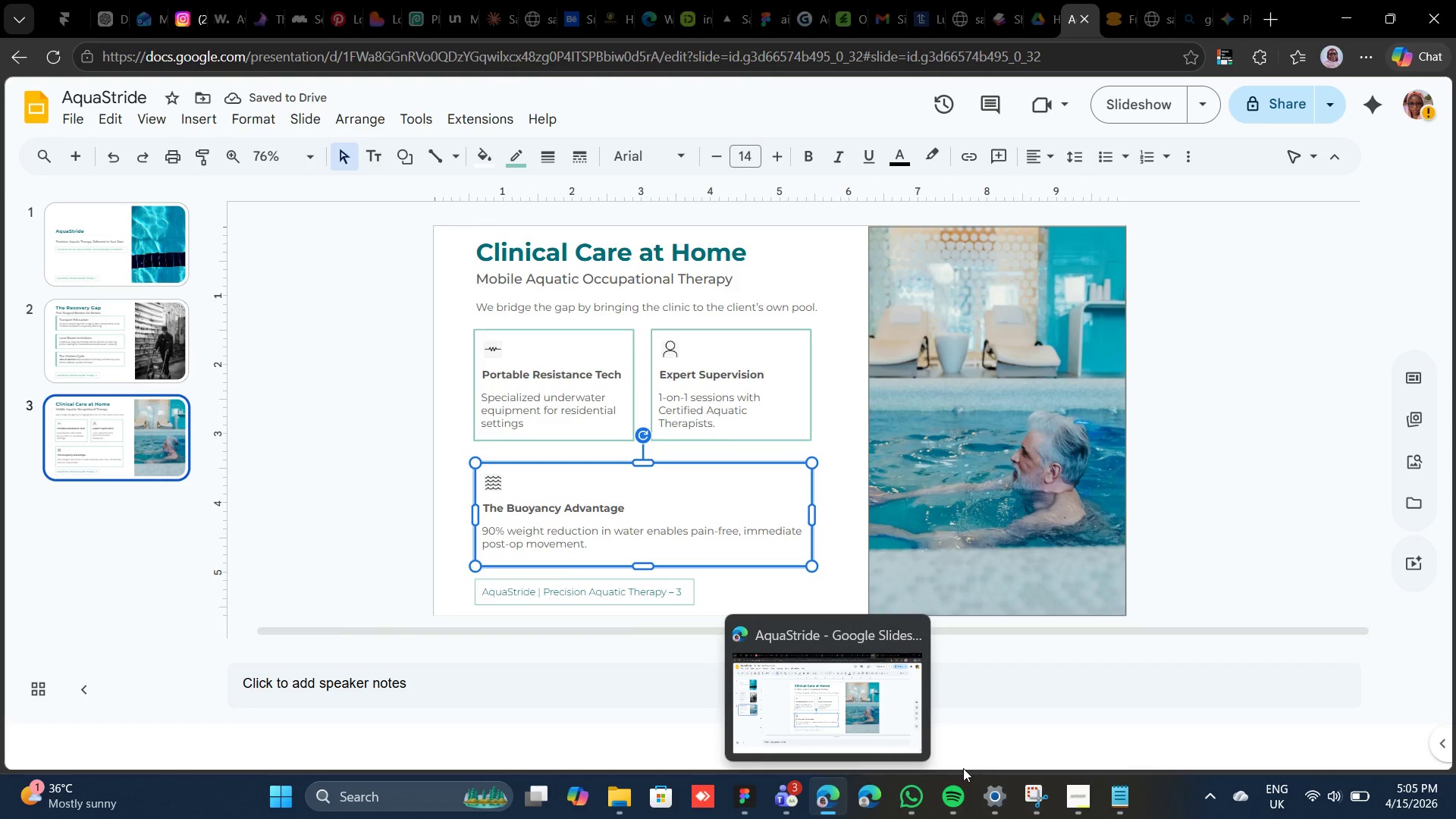 
wait(5.81)
 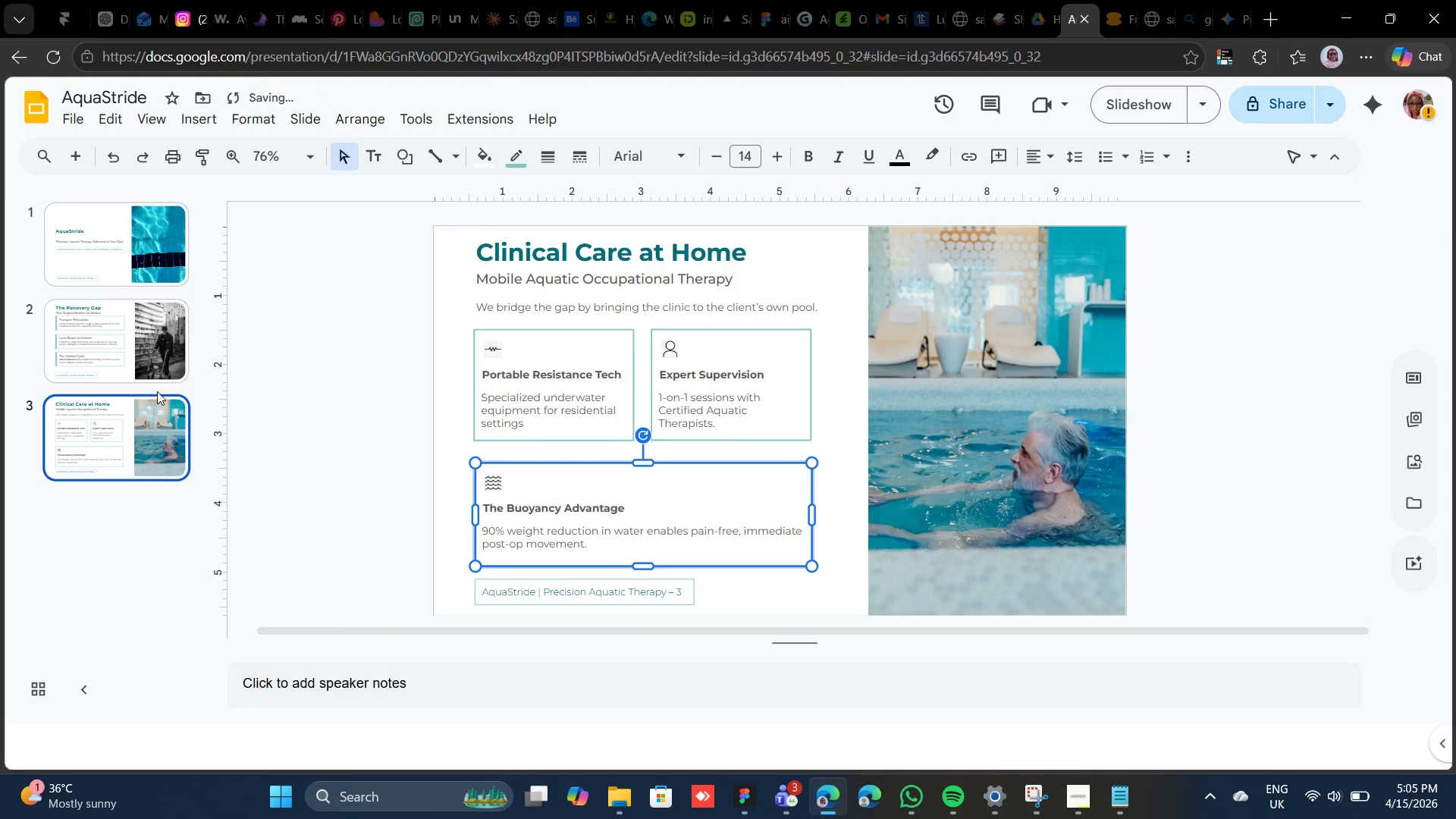 
left_click([1083, 794])